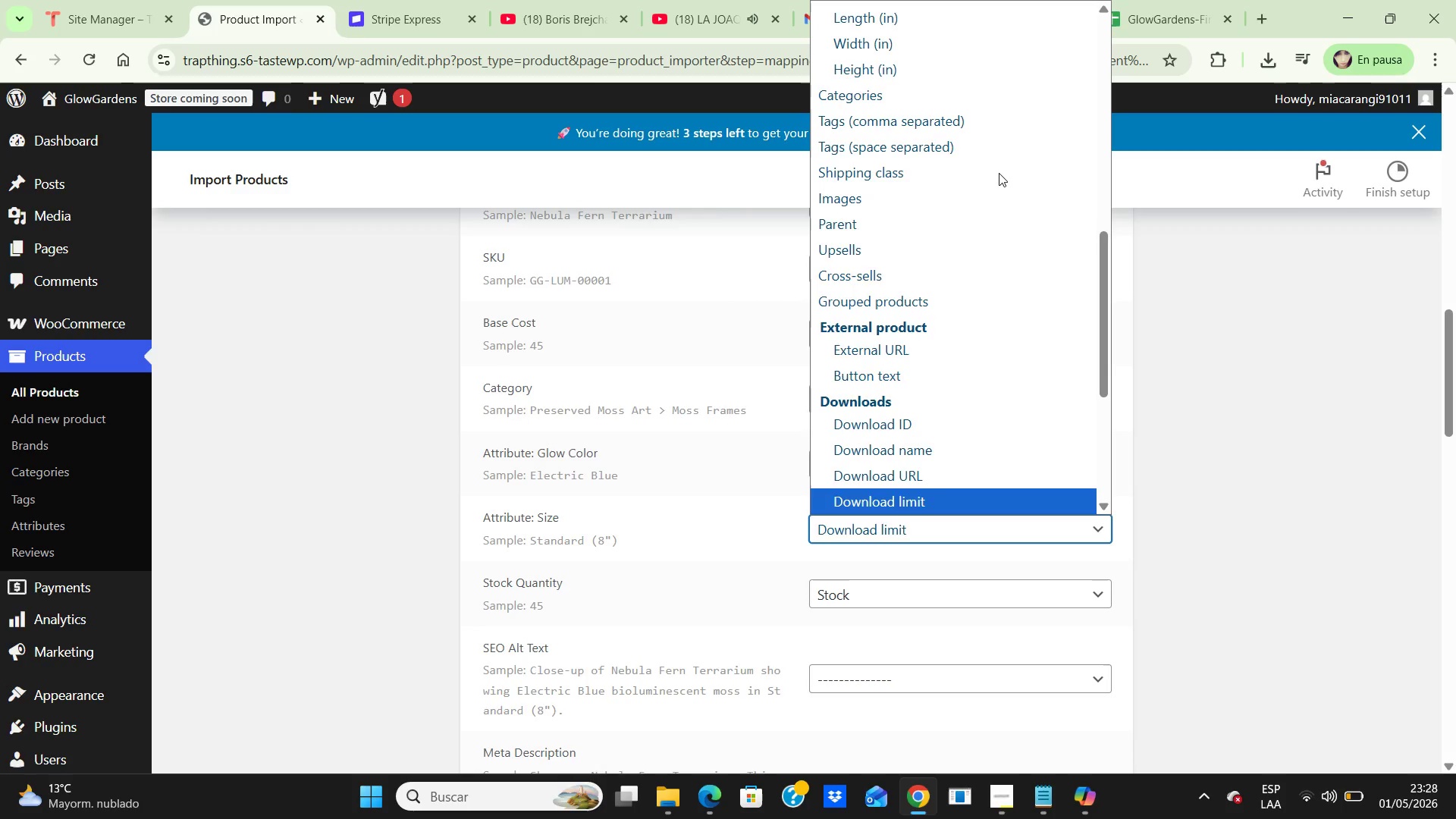 
key(ArrowDown)
 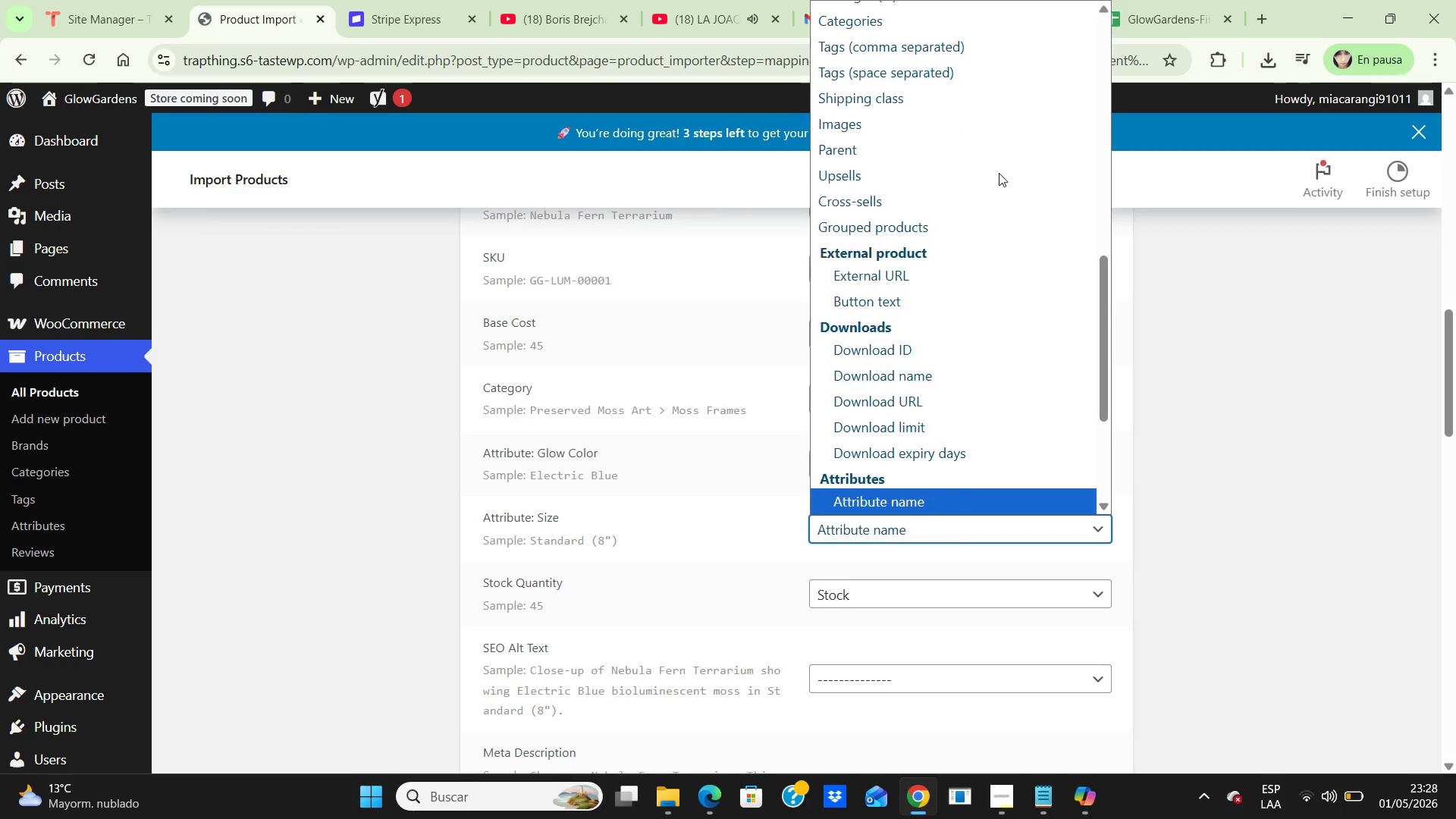 
key(ArrowDown)
 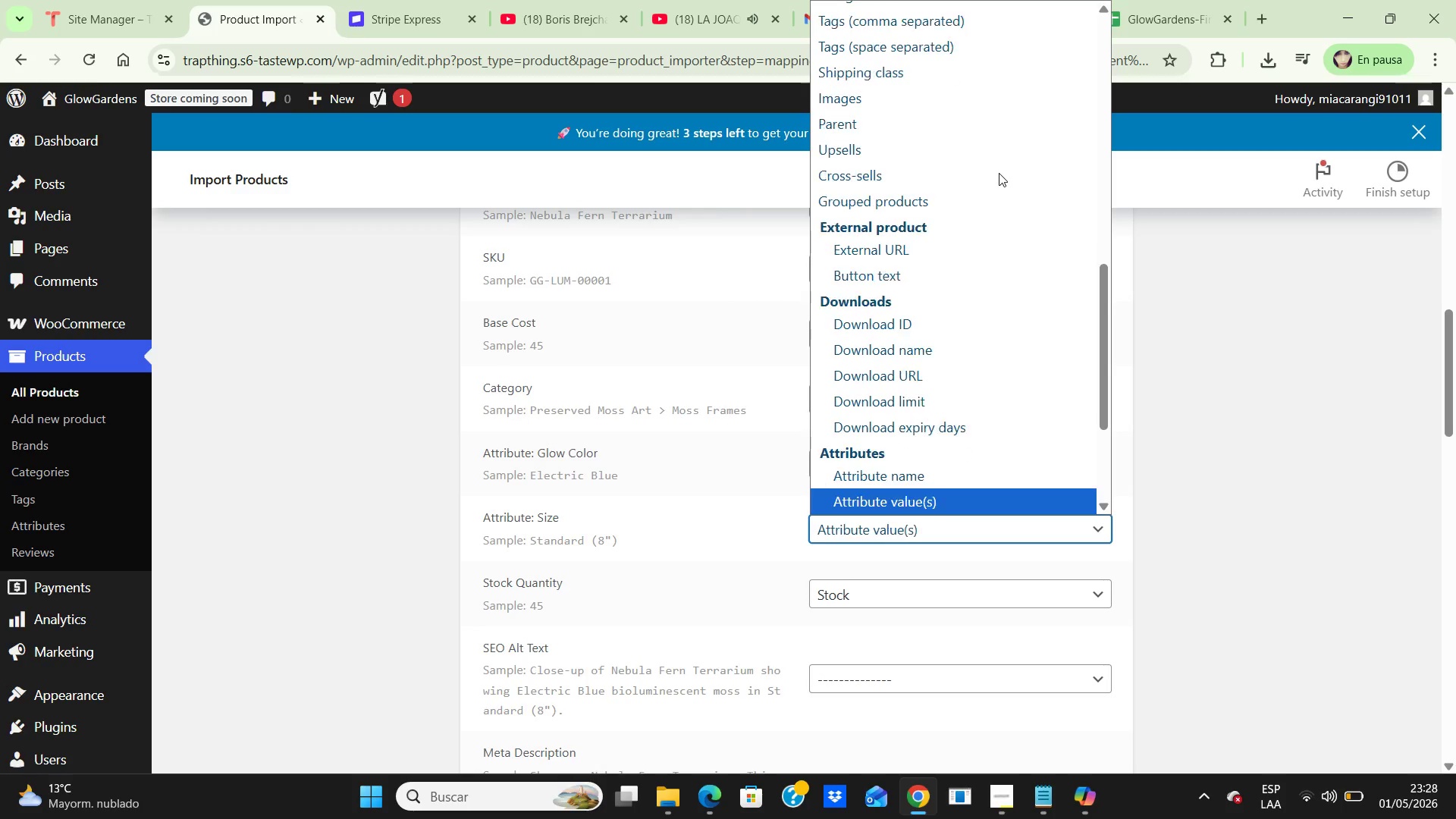 
key(ArrowDown)
 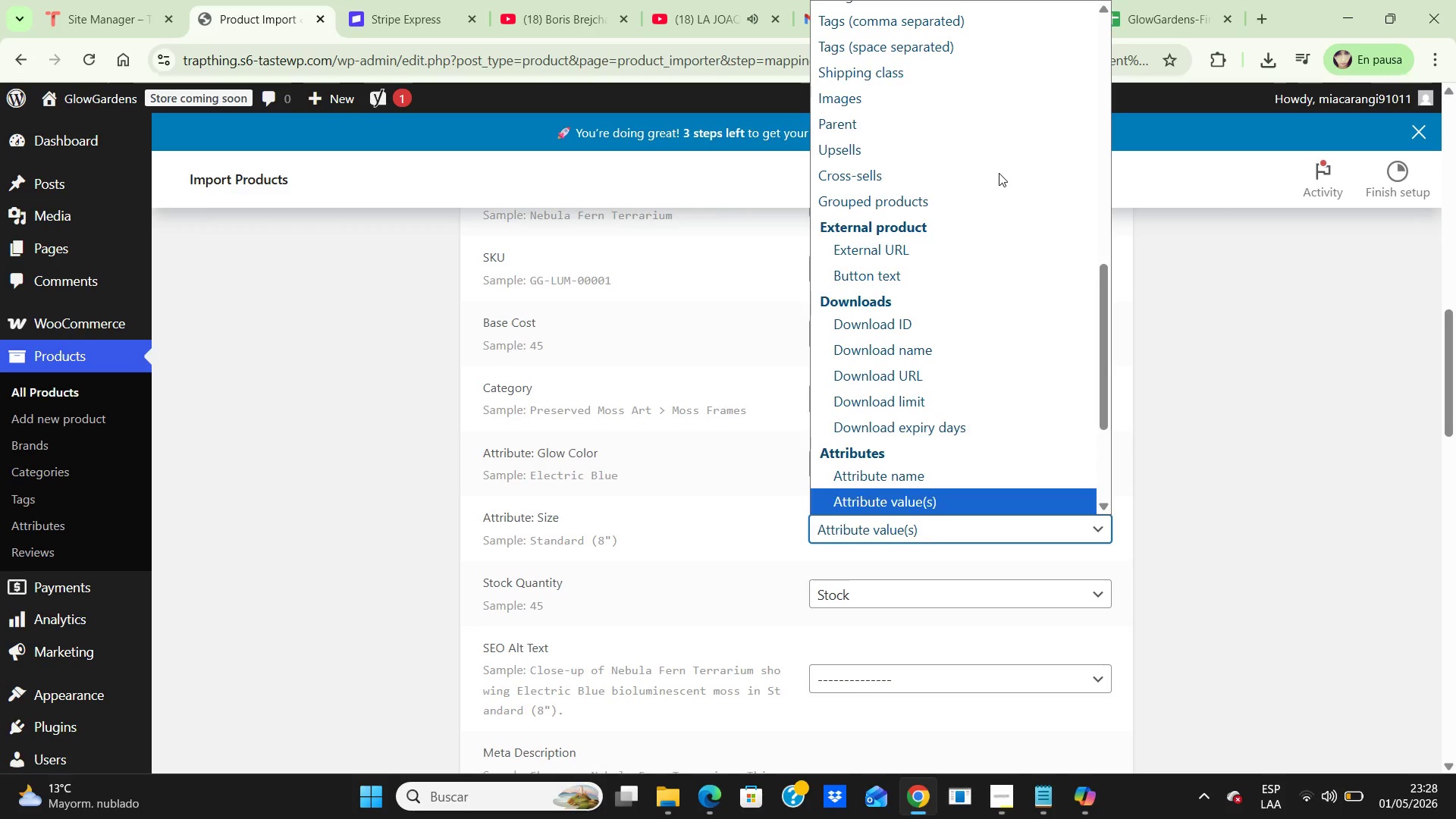 
key(ArrowDown)
 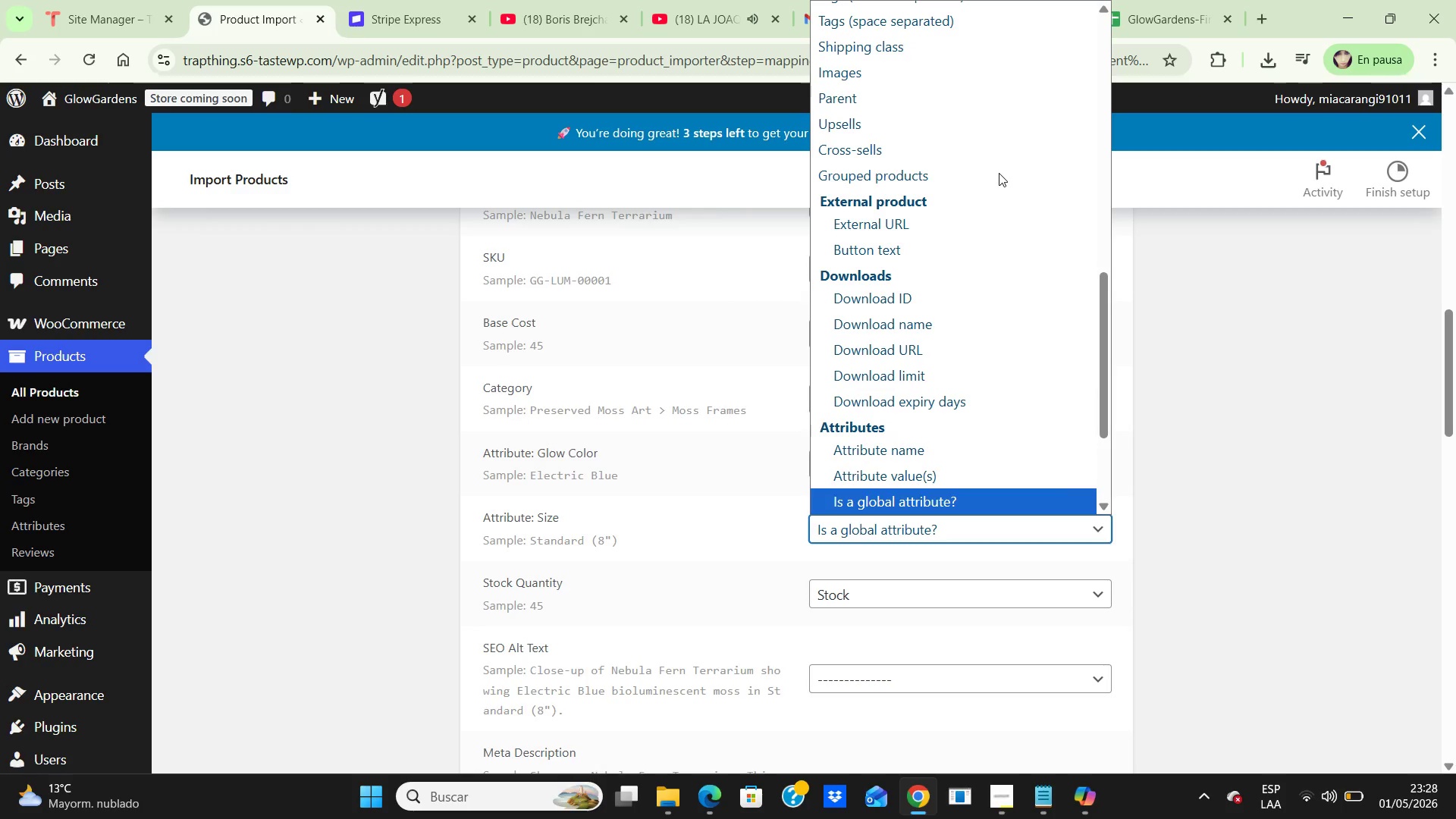 
key(ArrowDown)
 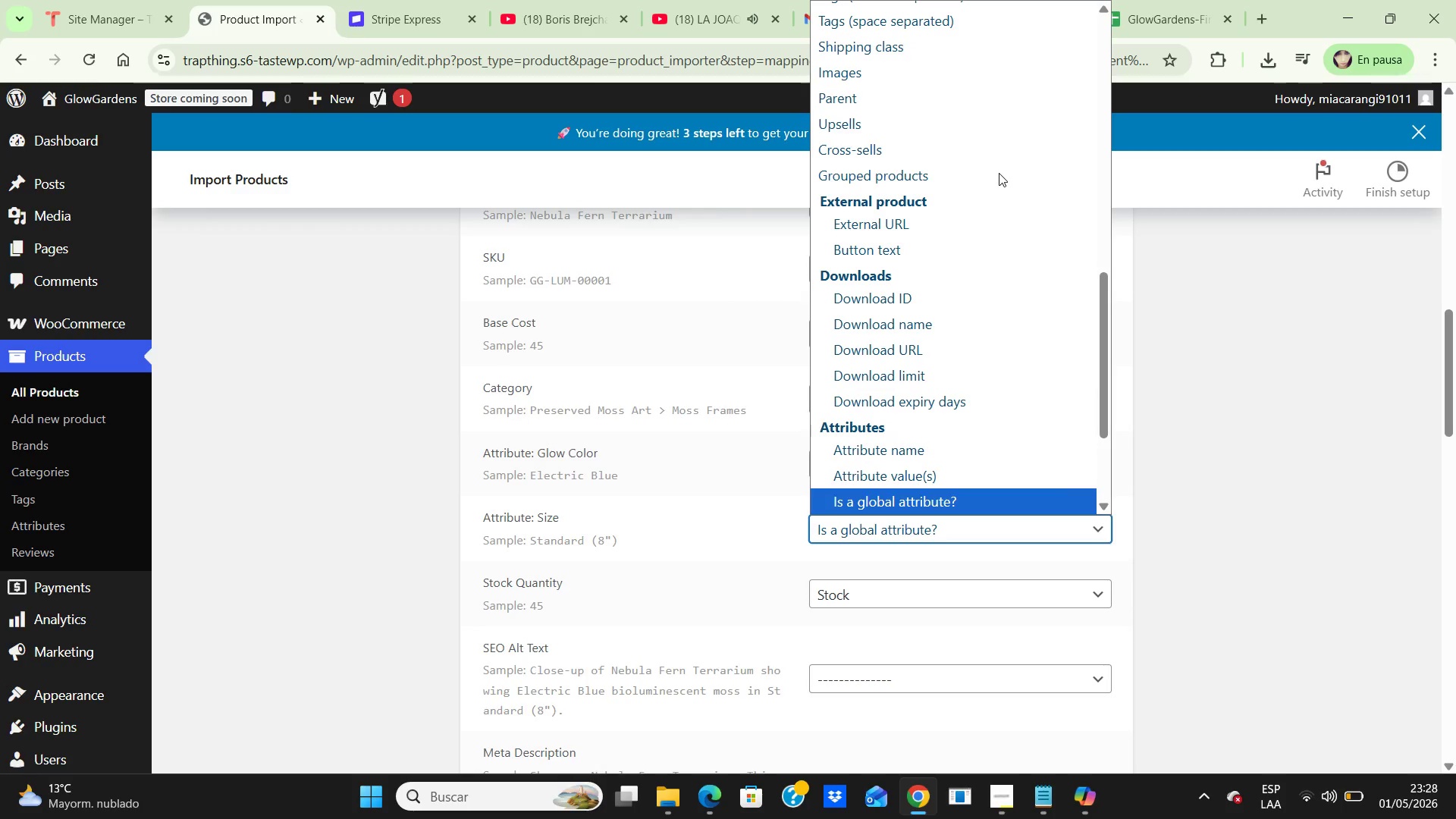 
key(ArrowDown)
 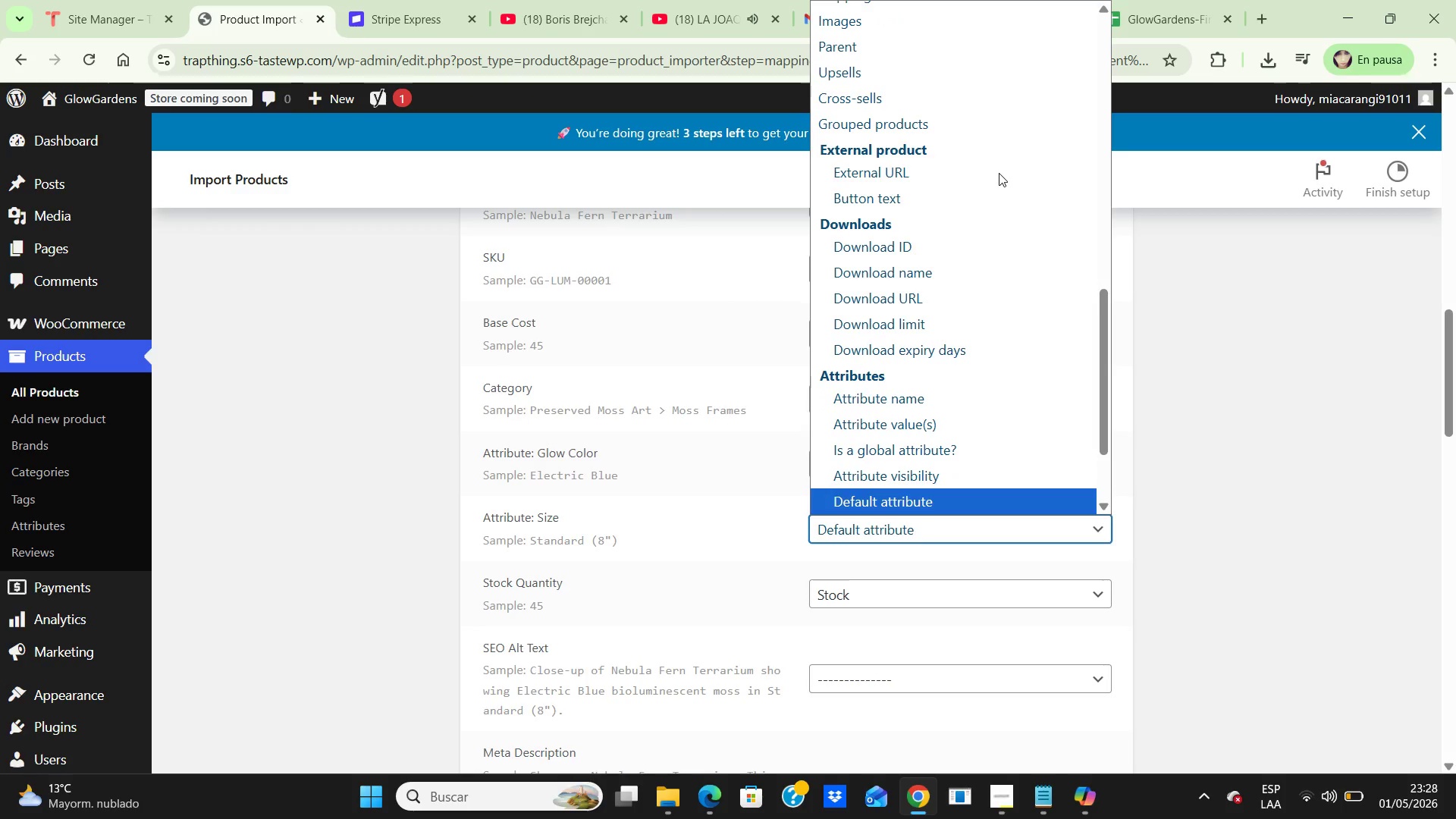 
key(ArrowDown)
 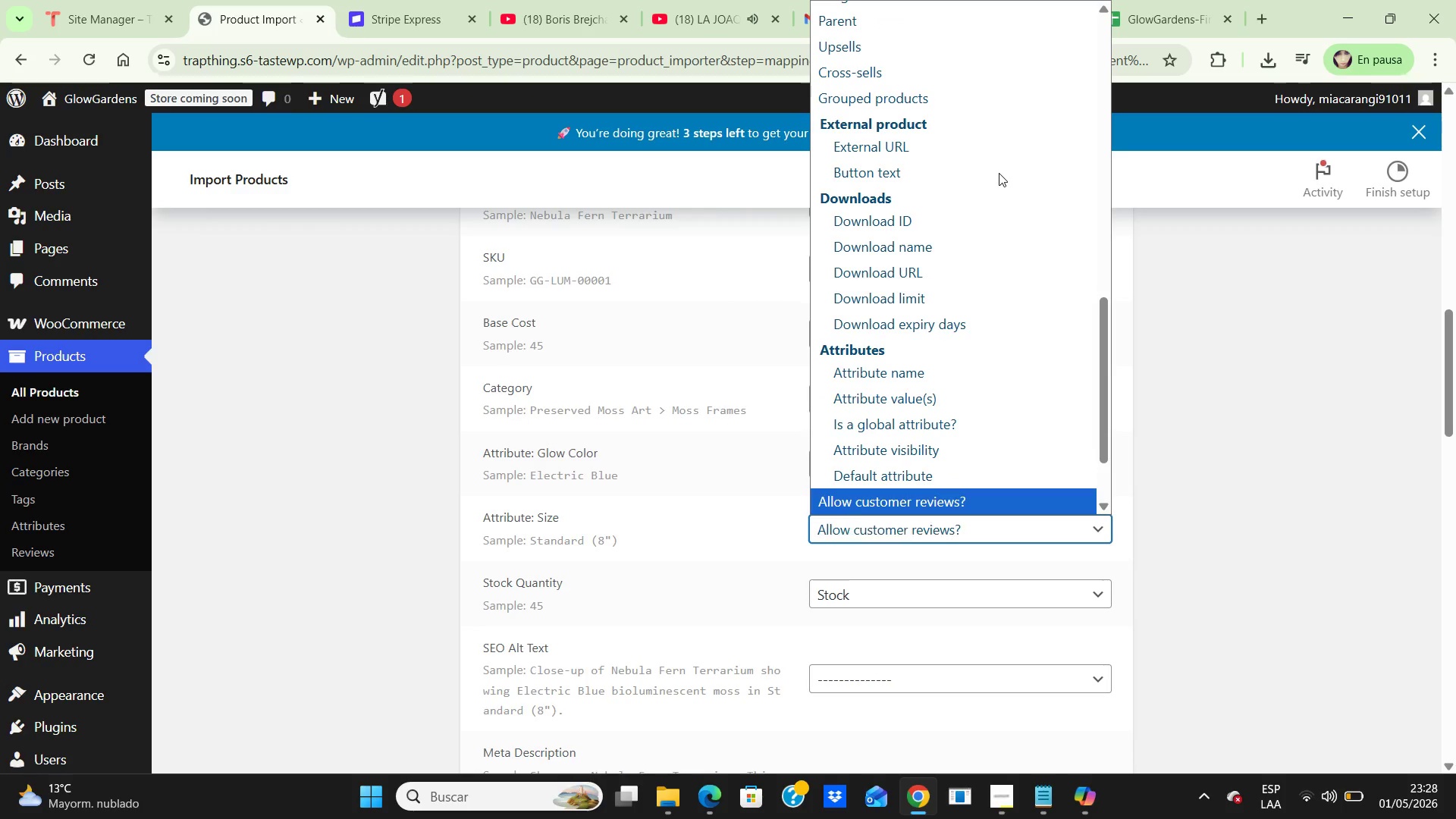 
key(ArrowDown)
 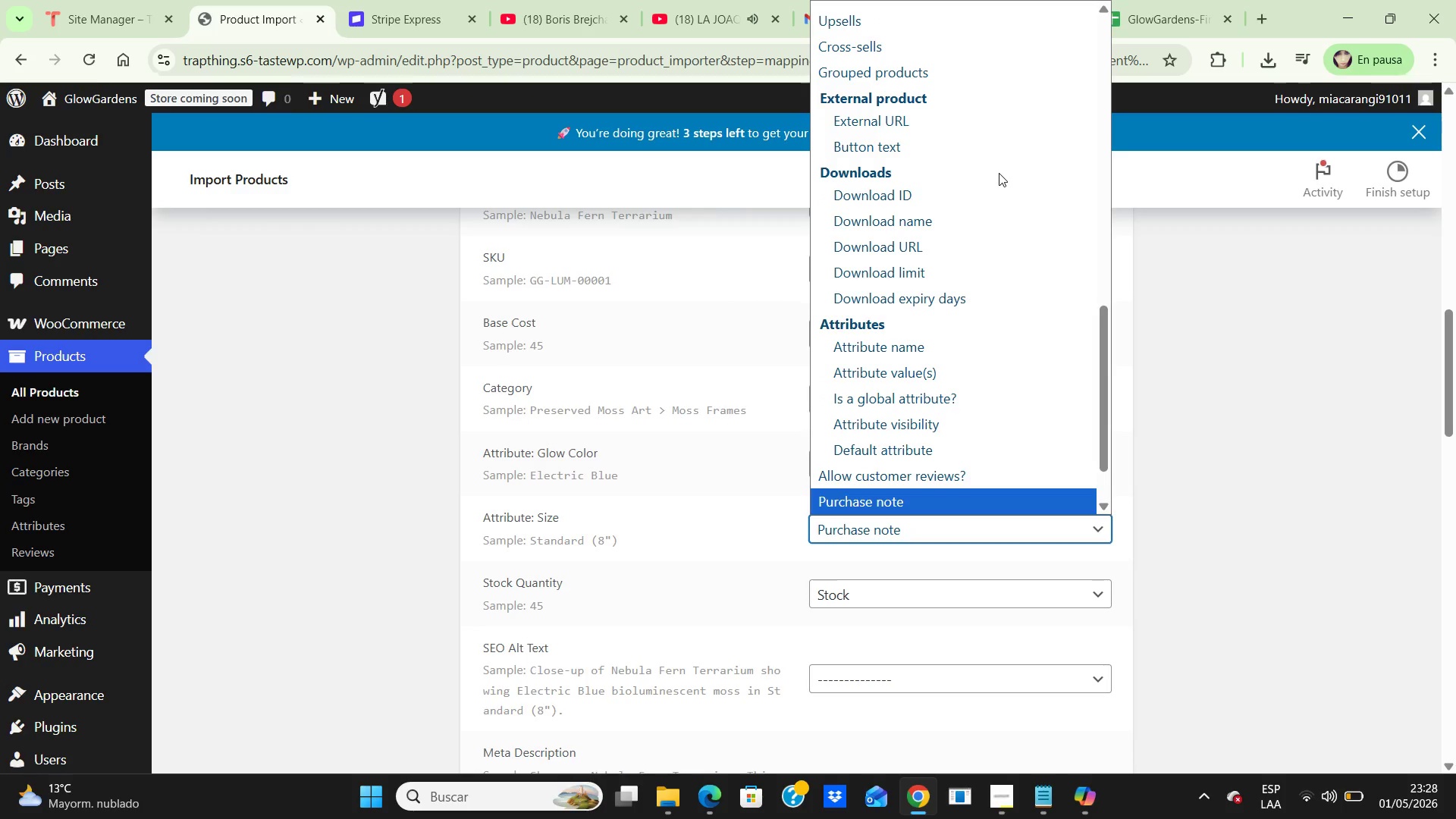 
key(ArrowDown)
 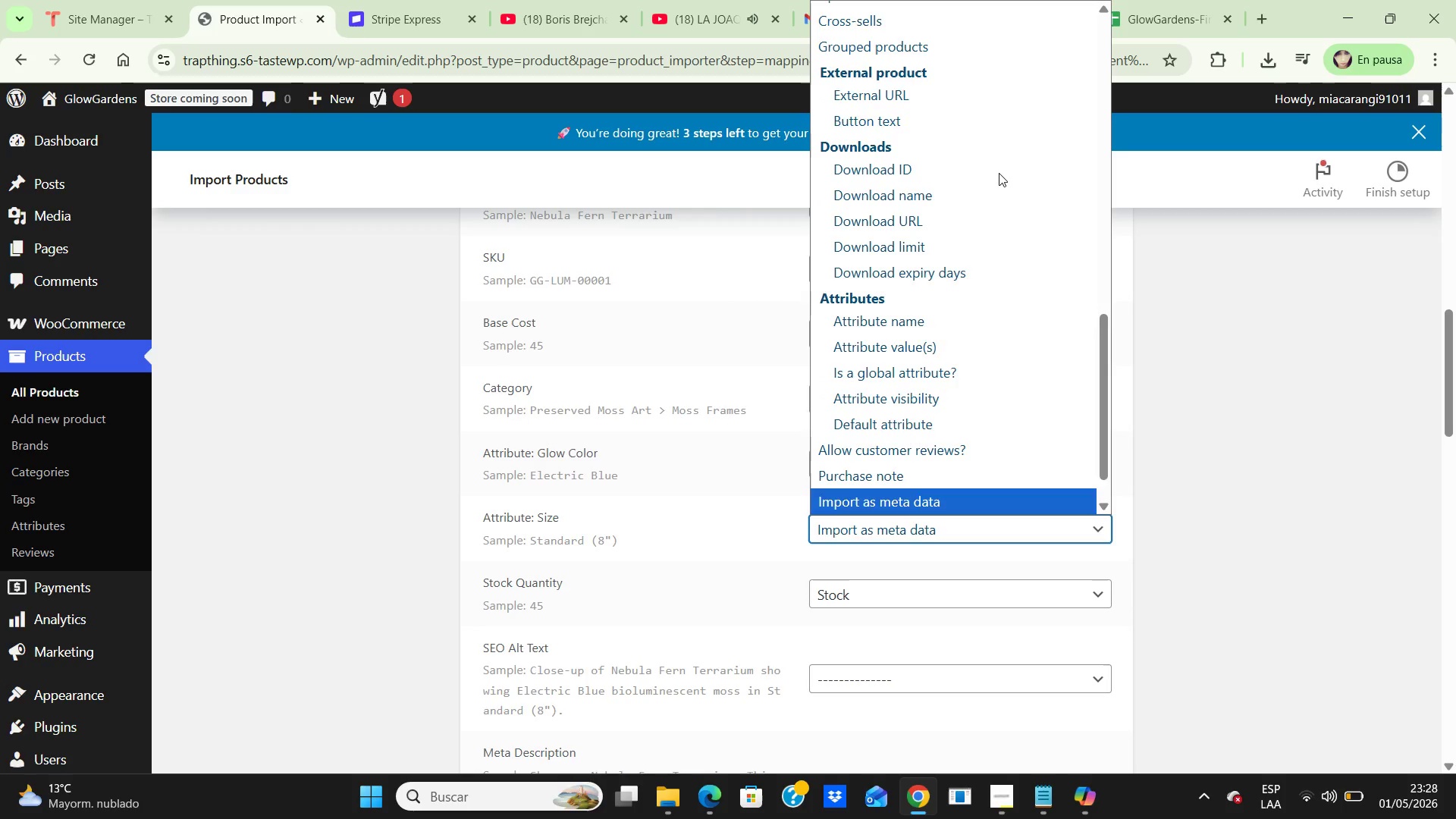 
key(ArrowDown)
 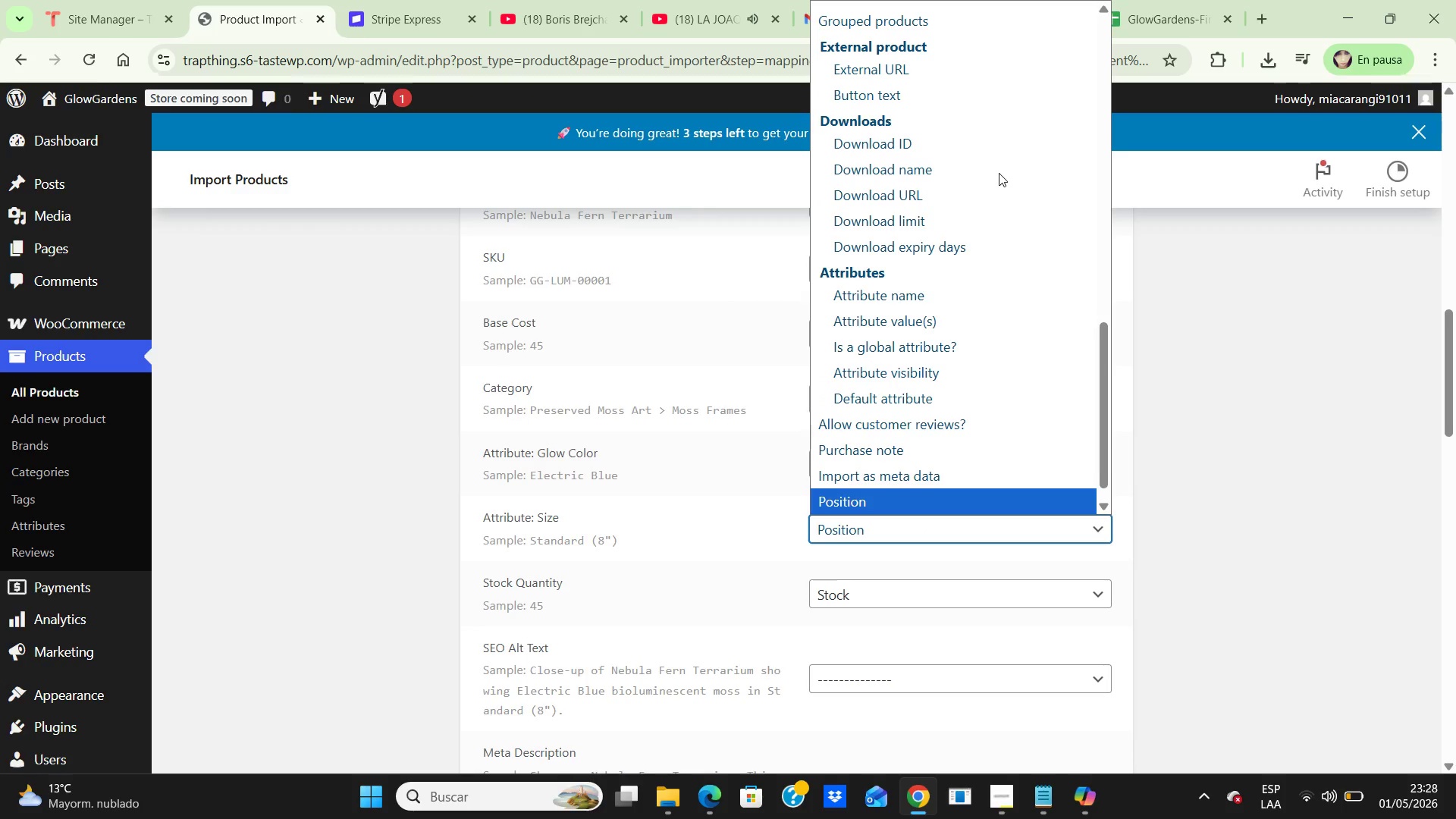 
key(ArrowDown)
 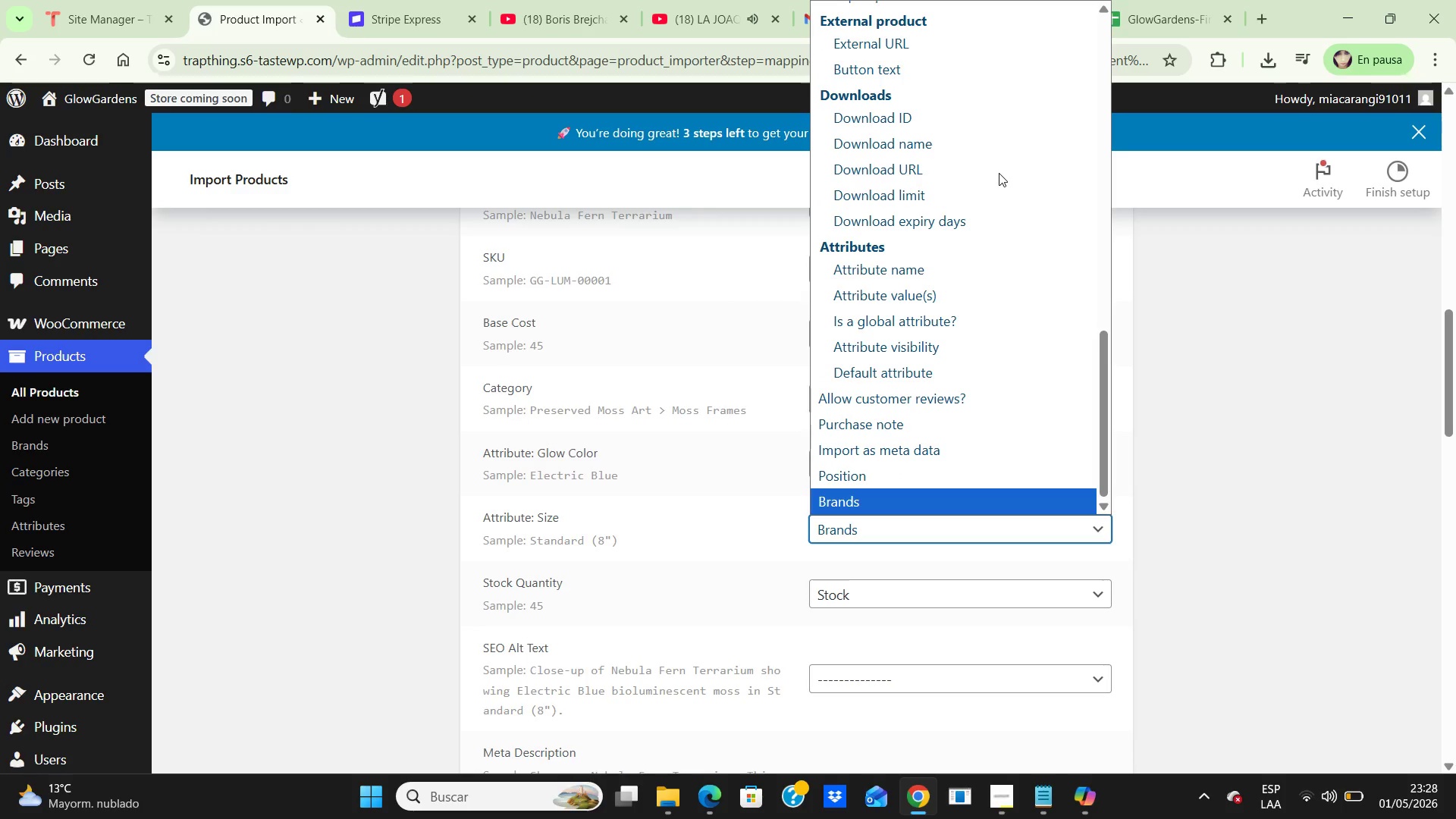 
key(ArrowDown)
 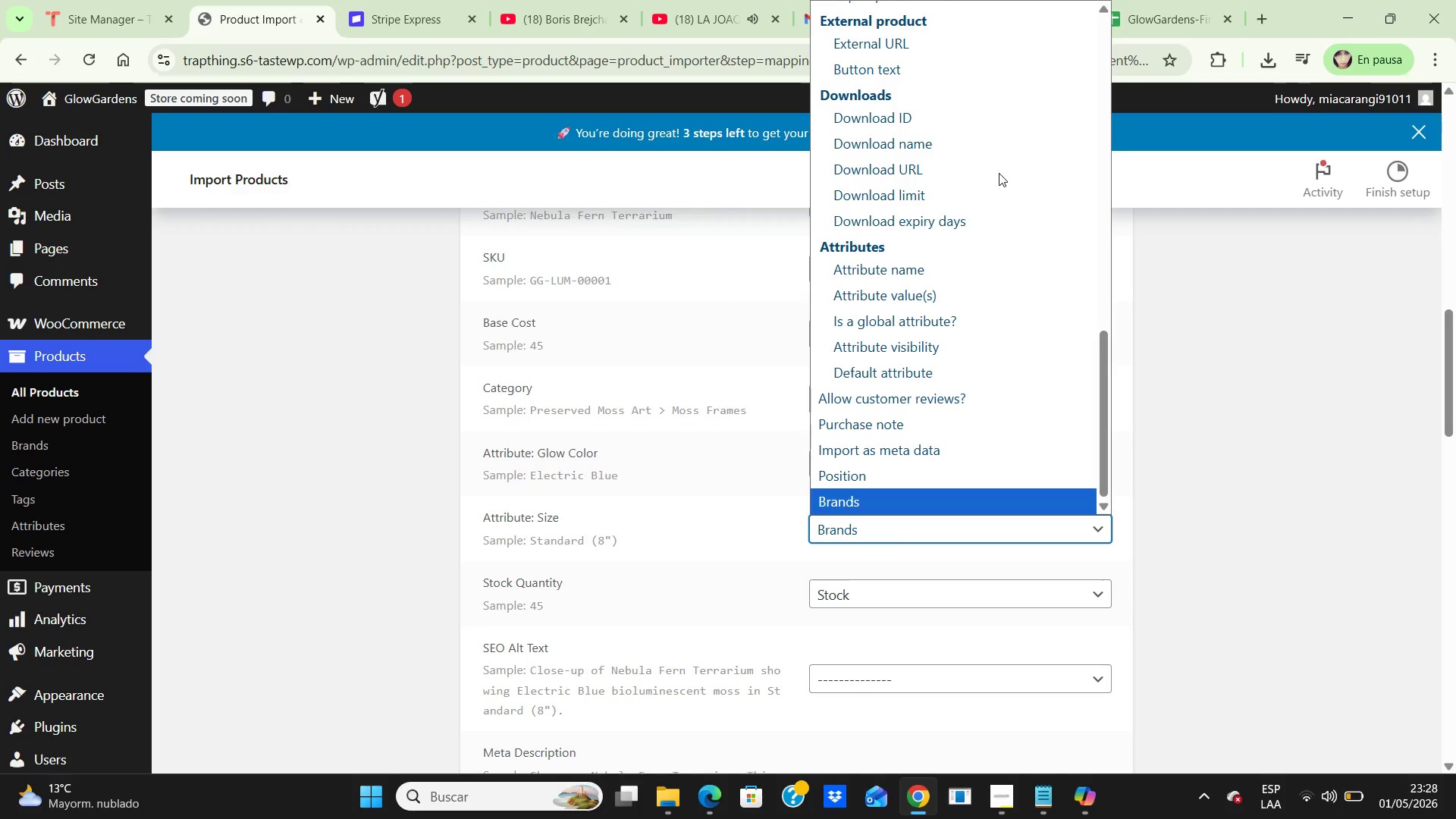 
key(ArrowDown)
 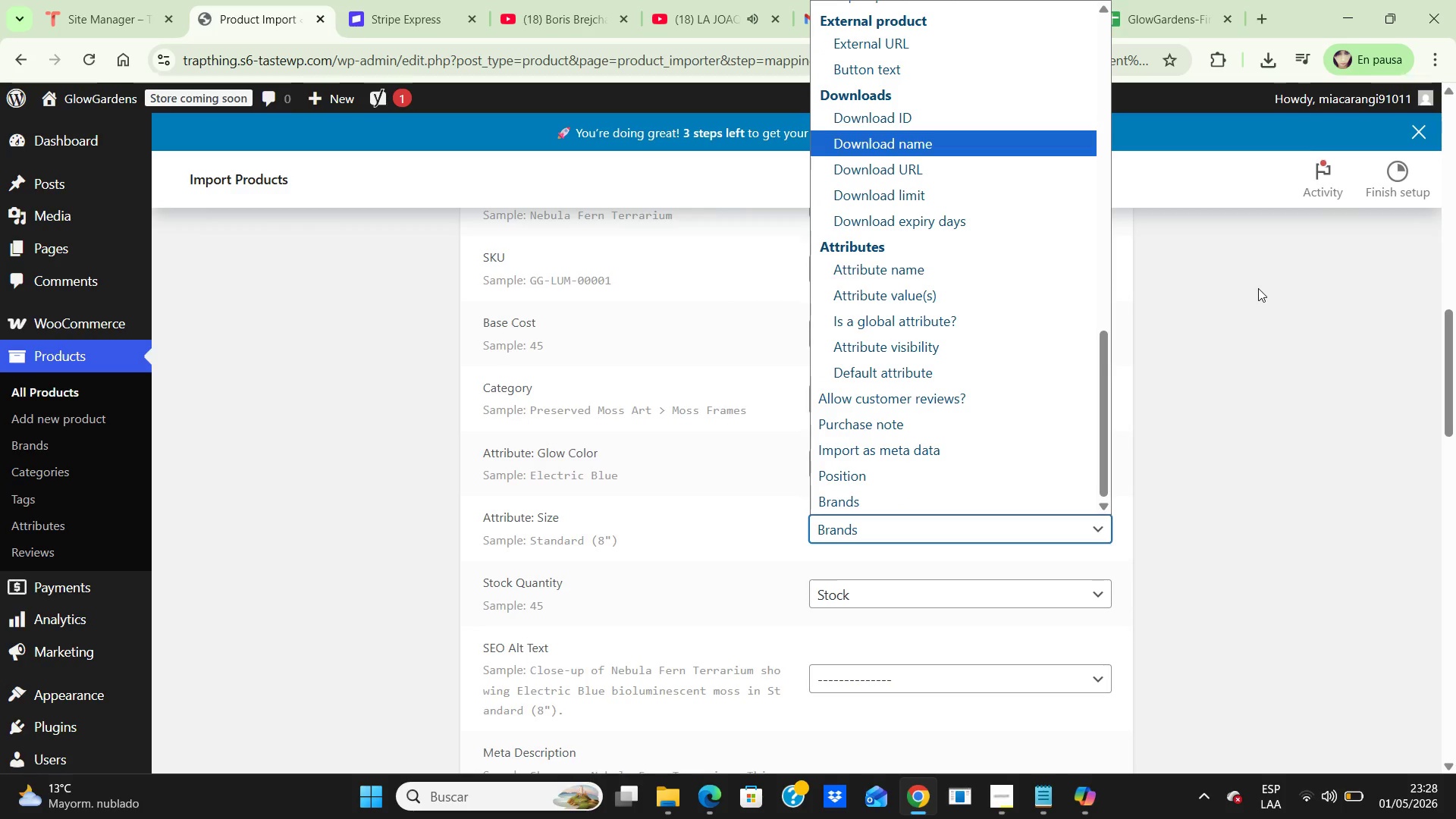 
left_click([1258, 288])
 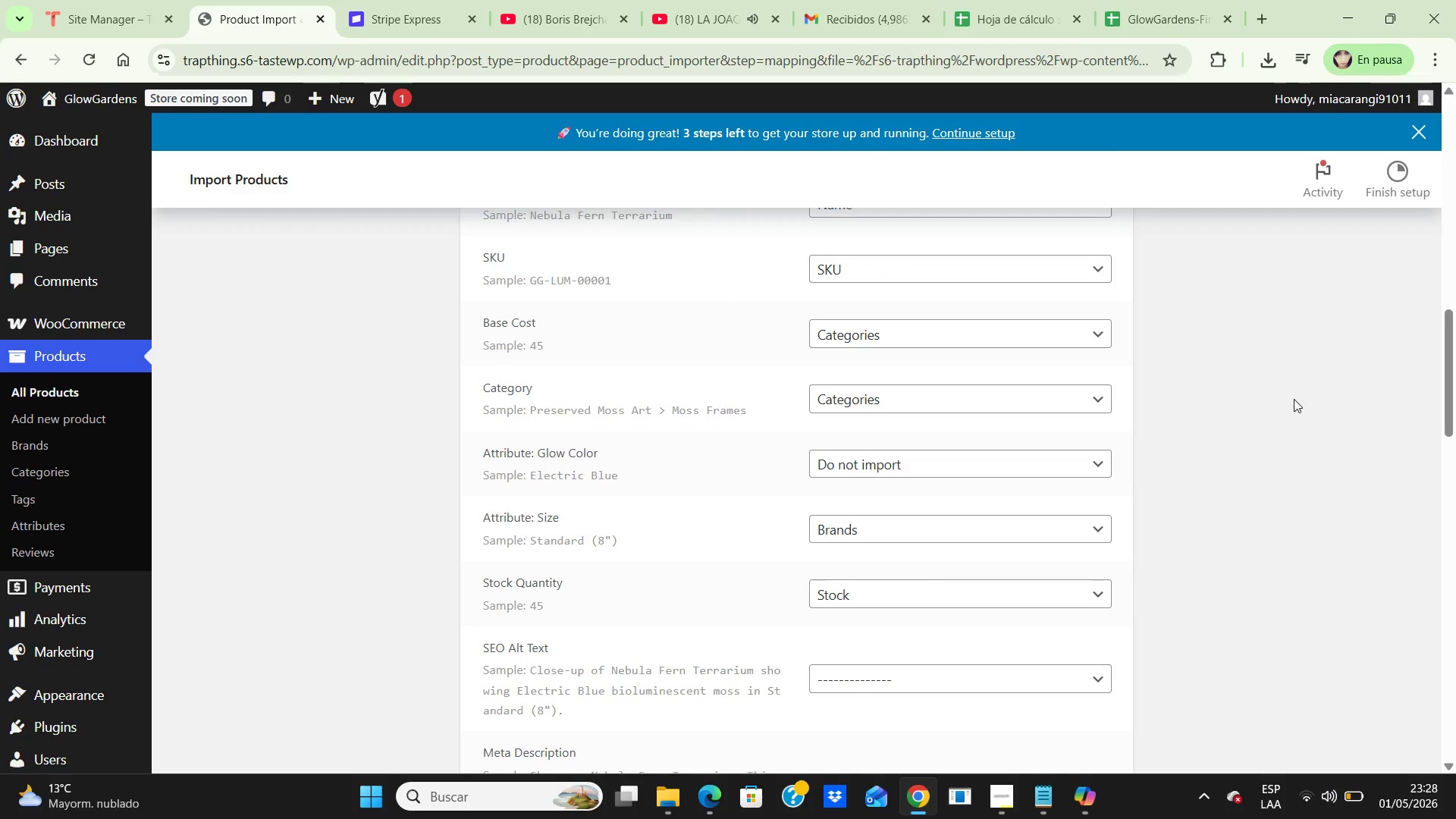 
left_click([1294, 399])
 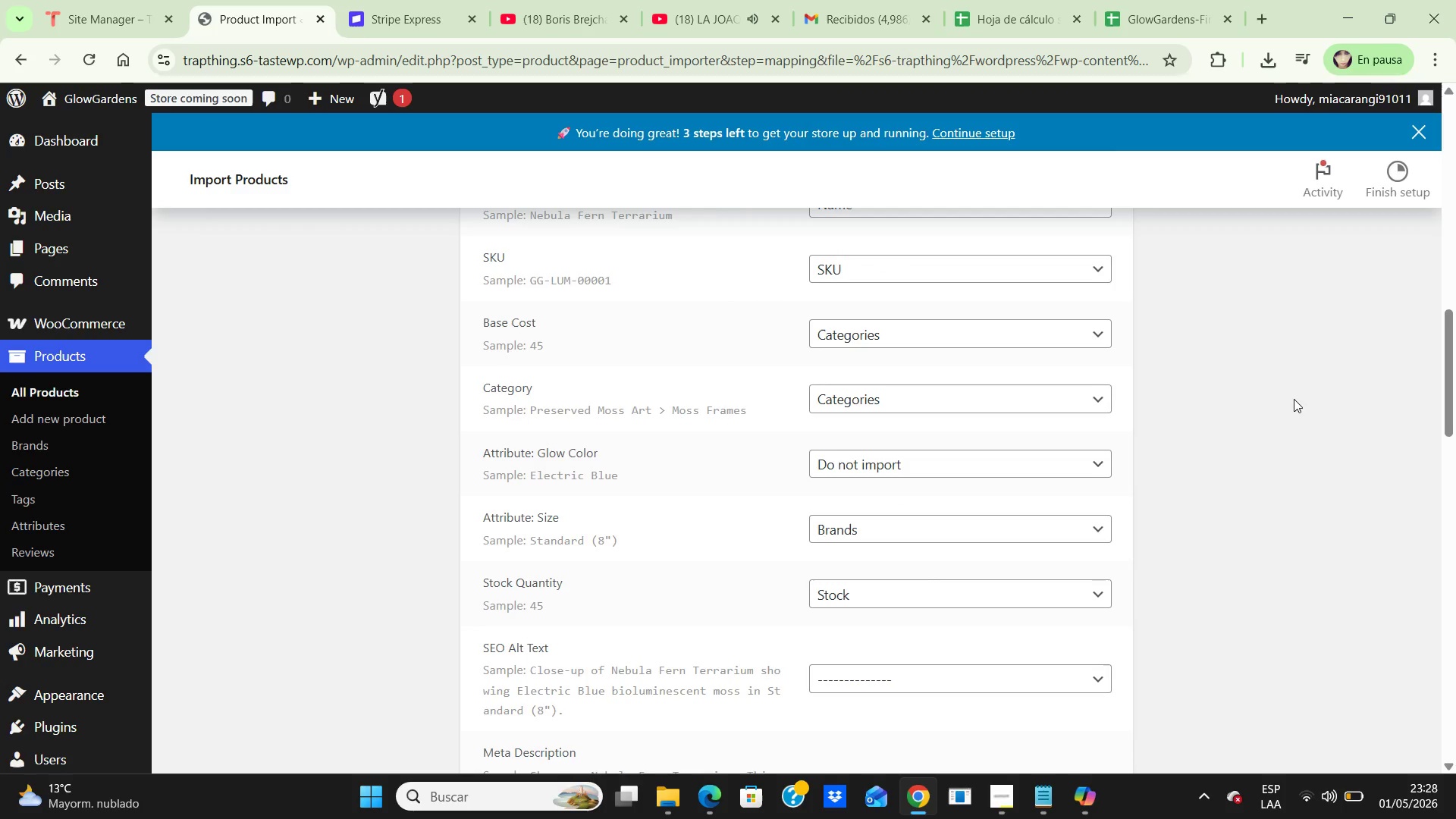 
key(Control+PageDown)
 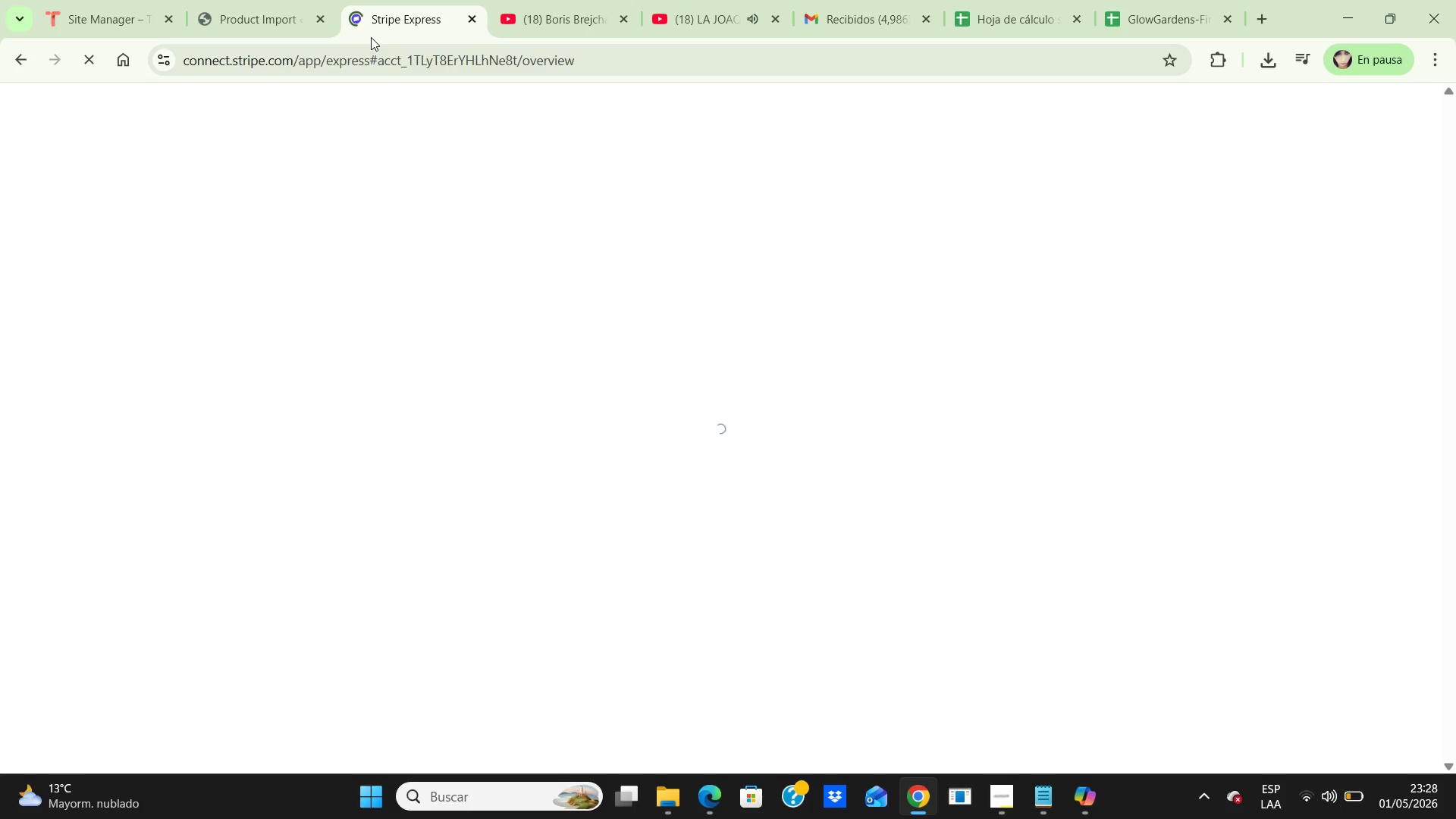 
left_click([253, 20])
 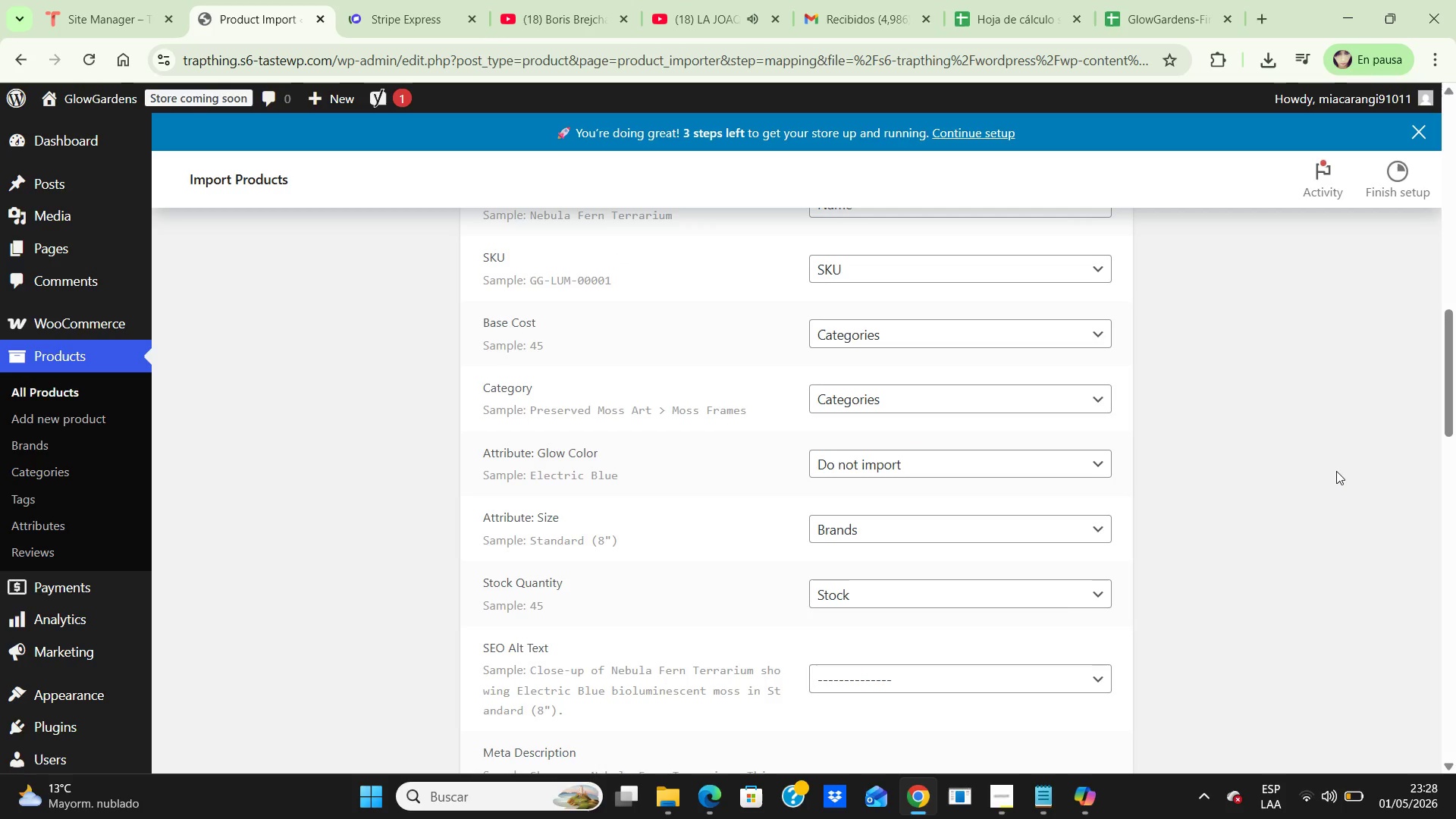 
key(Control+NumpadSubtract)
 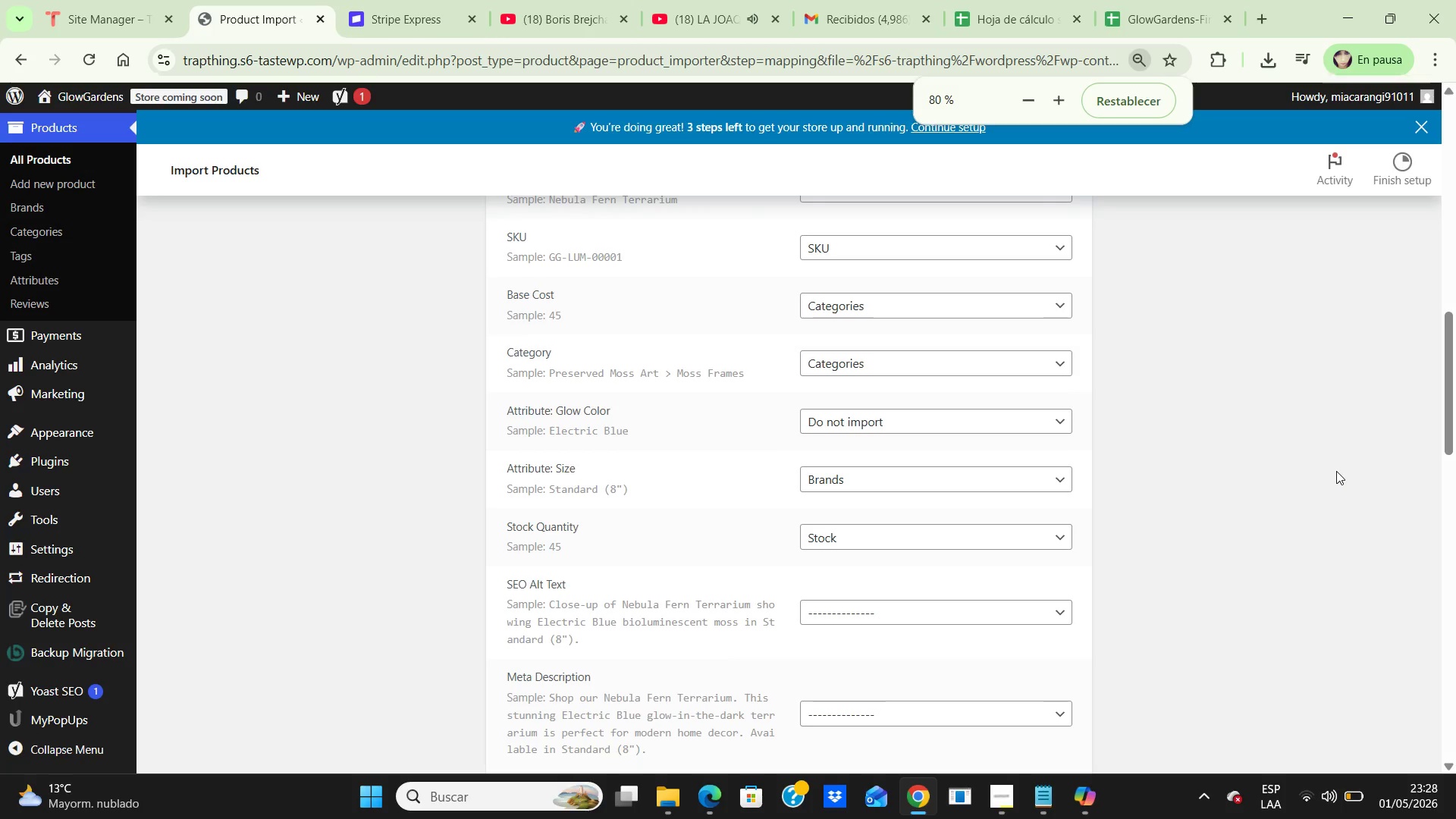 
key(Control+NumpadSubtract)
 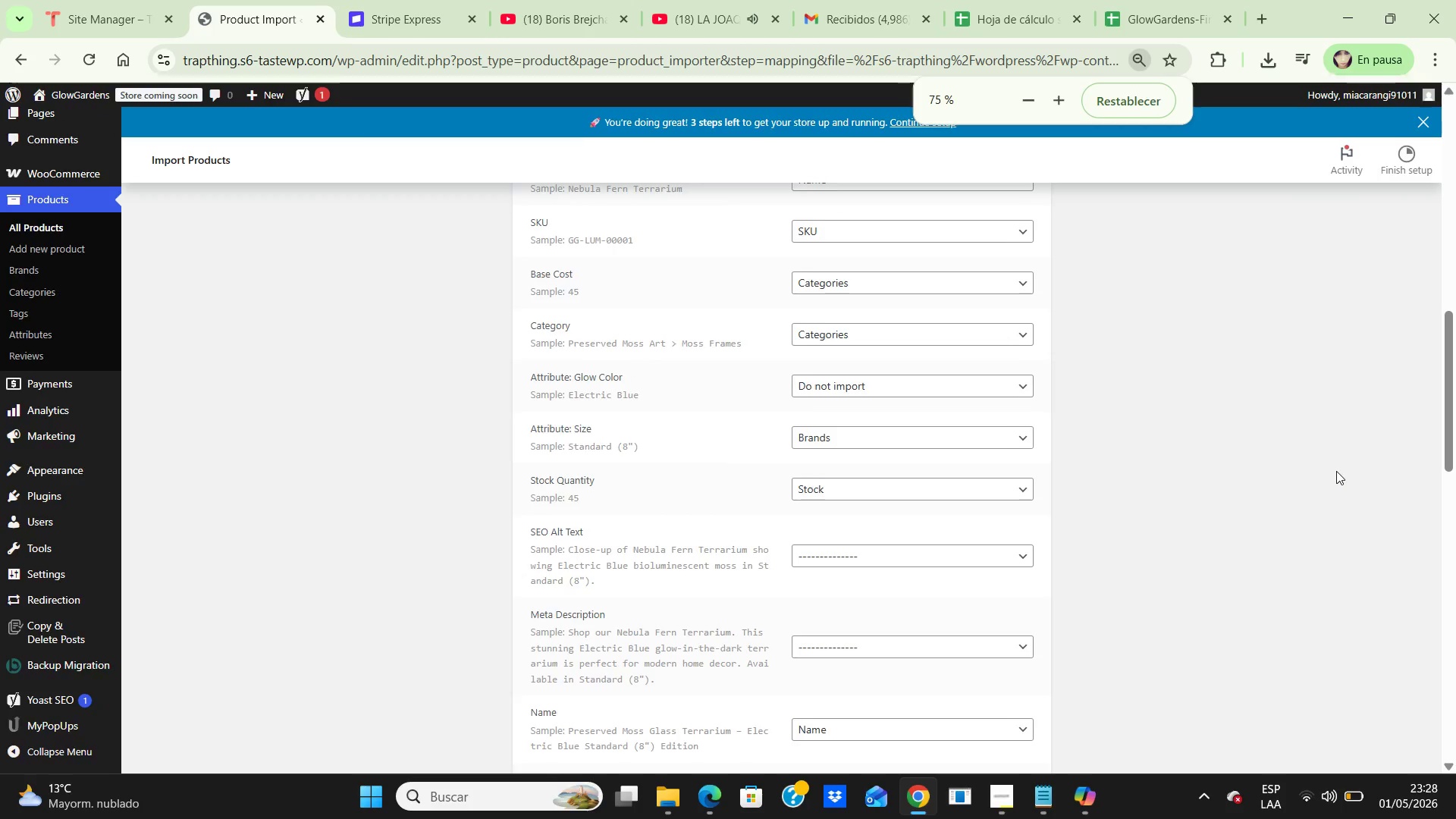 
key(Control+NumpadSubtract)
 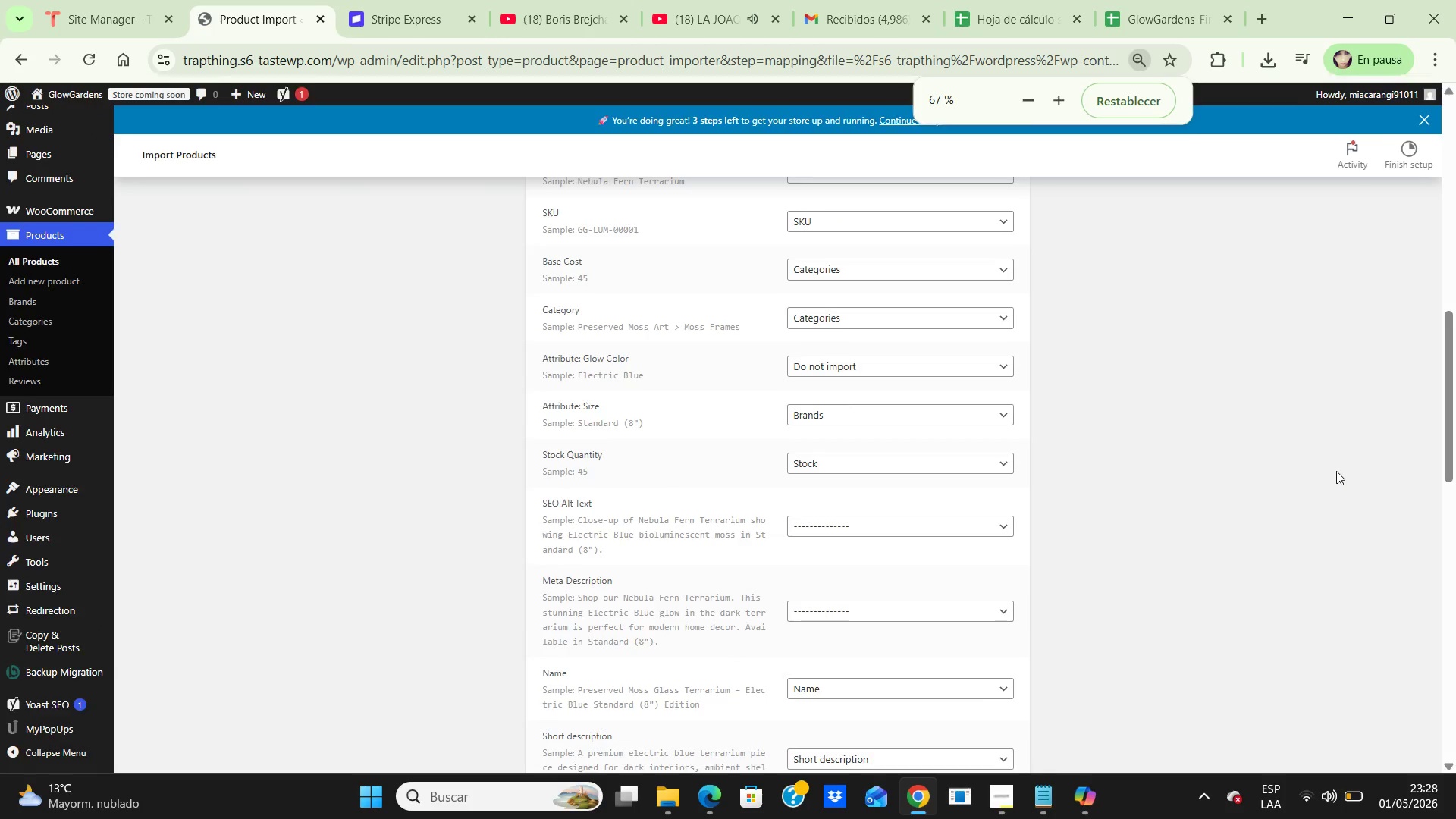 
key(Control+NumpadSubtract)
 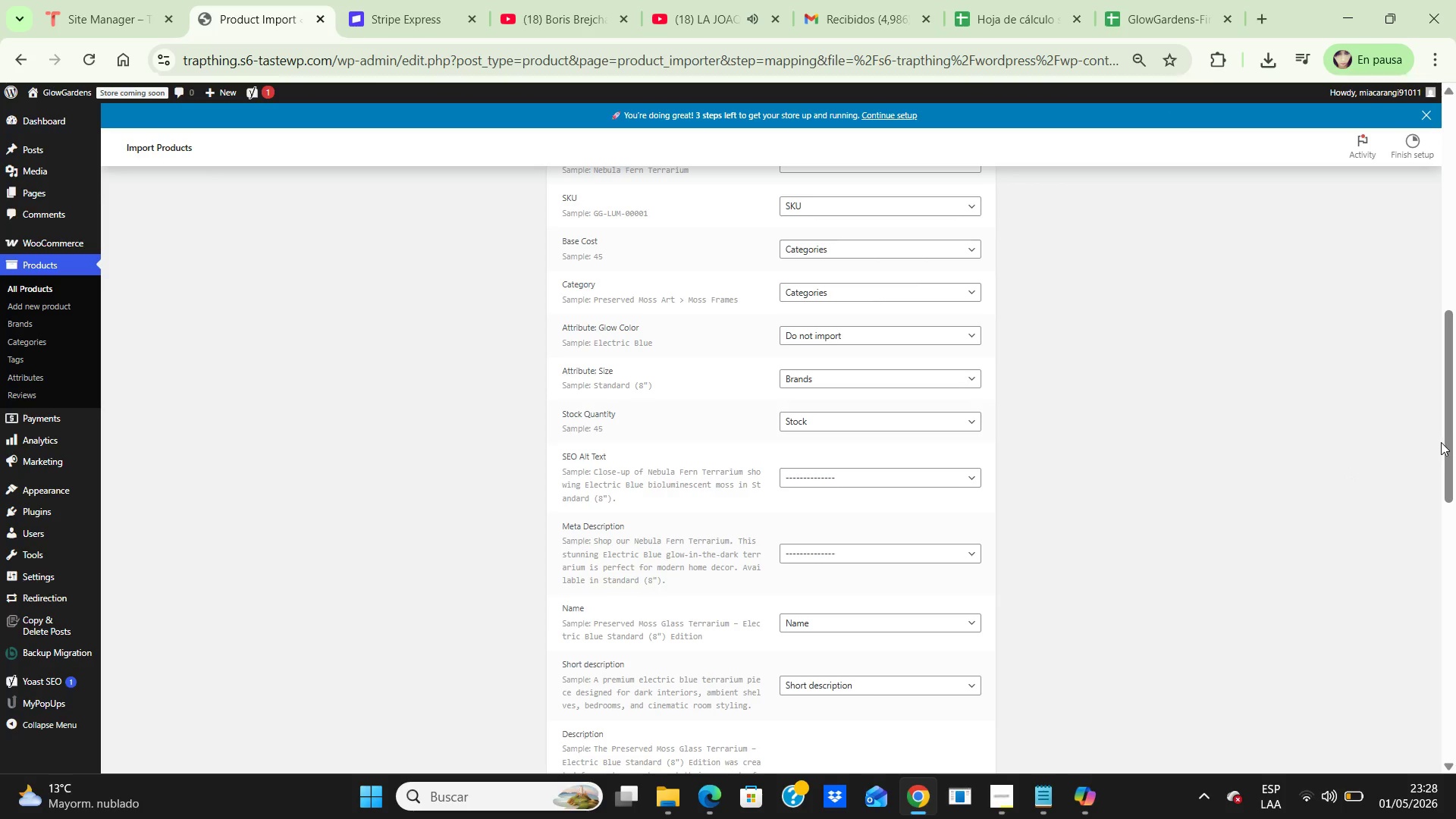 
left_click_drag(start_coordinate=[1448, 450], to_coordinate=[1446, 413])
 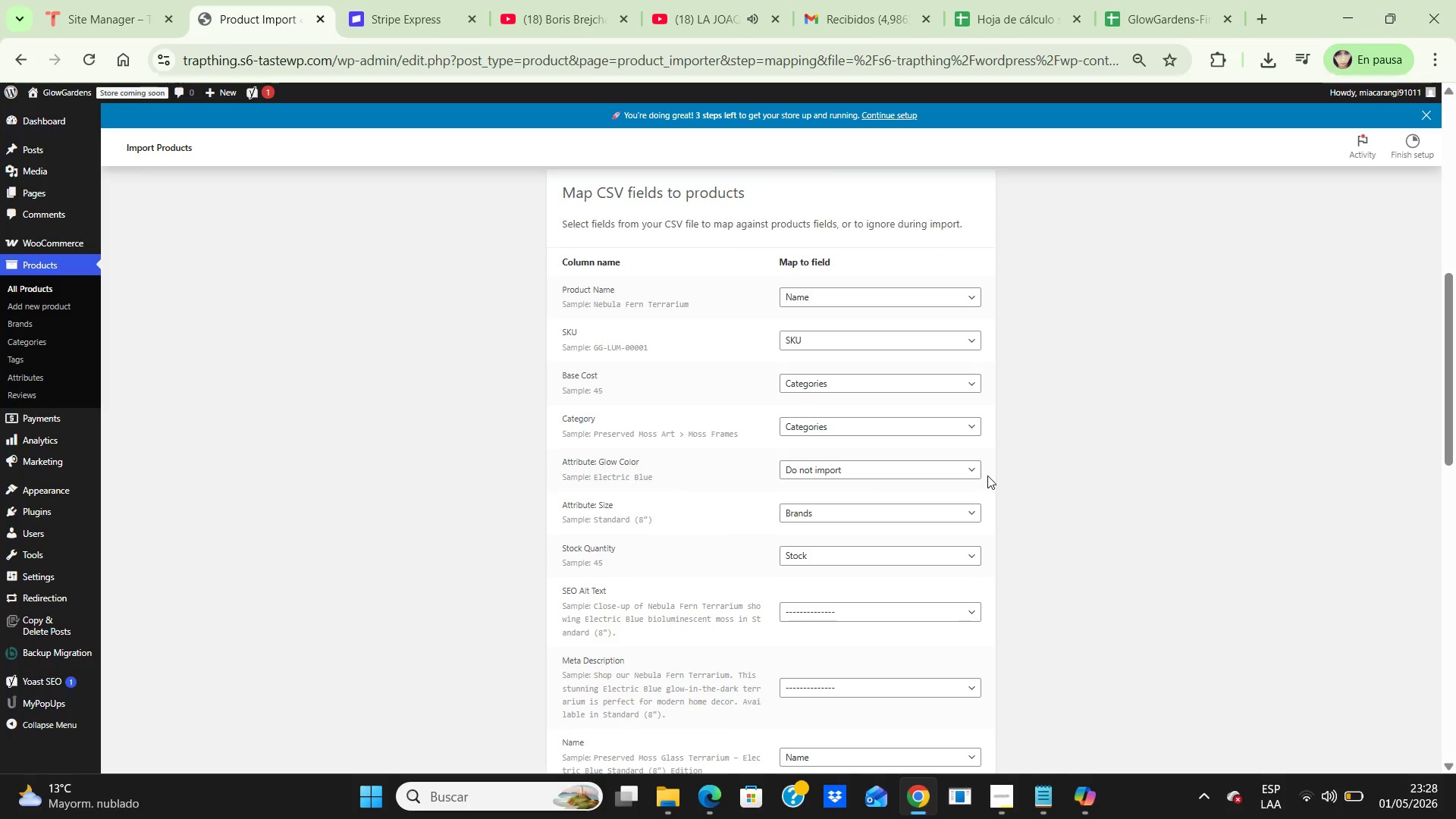 
left_click([965, 423])
 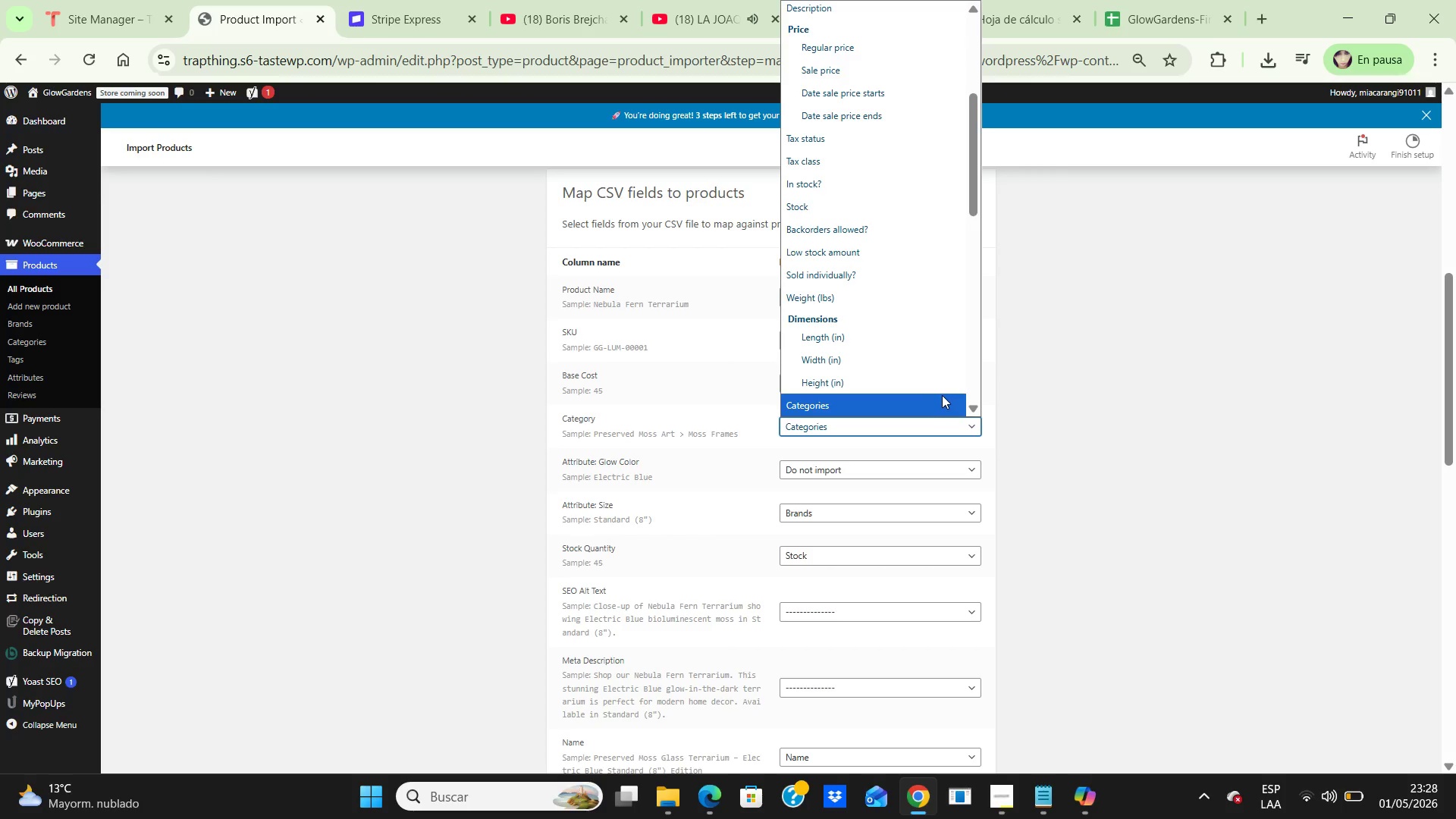 
left_click([942, 395])
 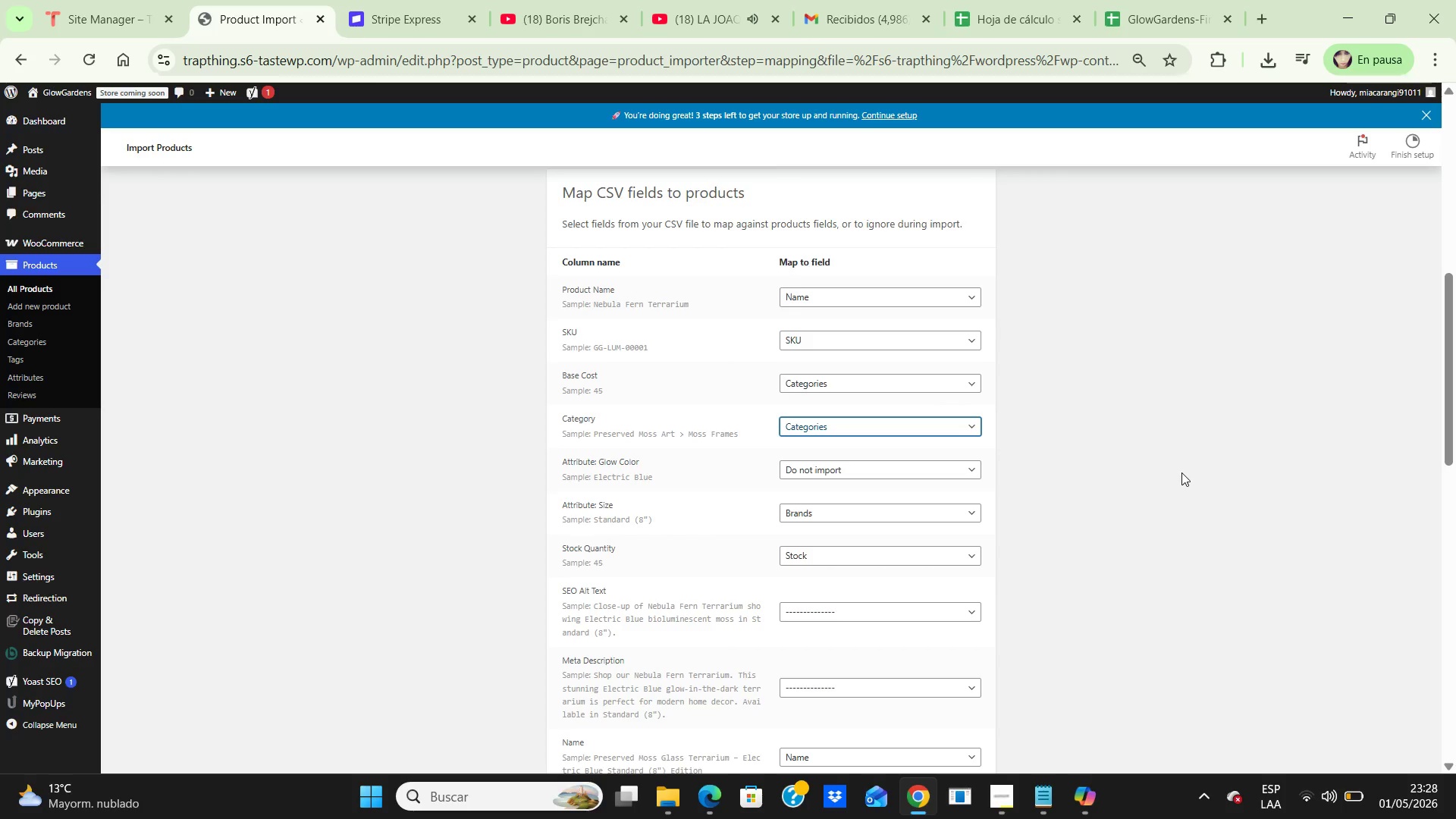 
left_click([1181, 472])
 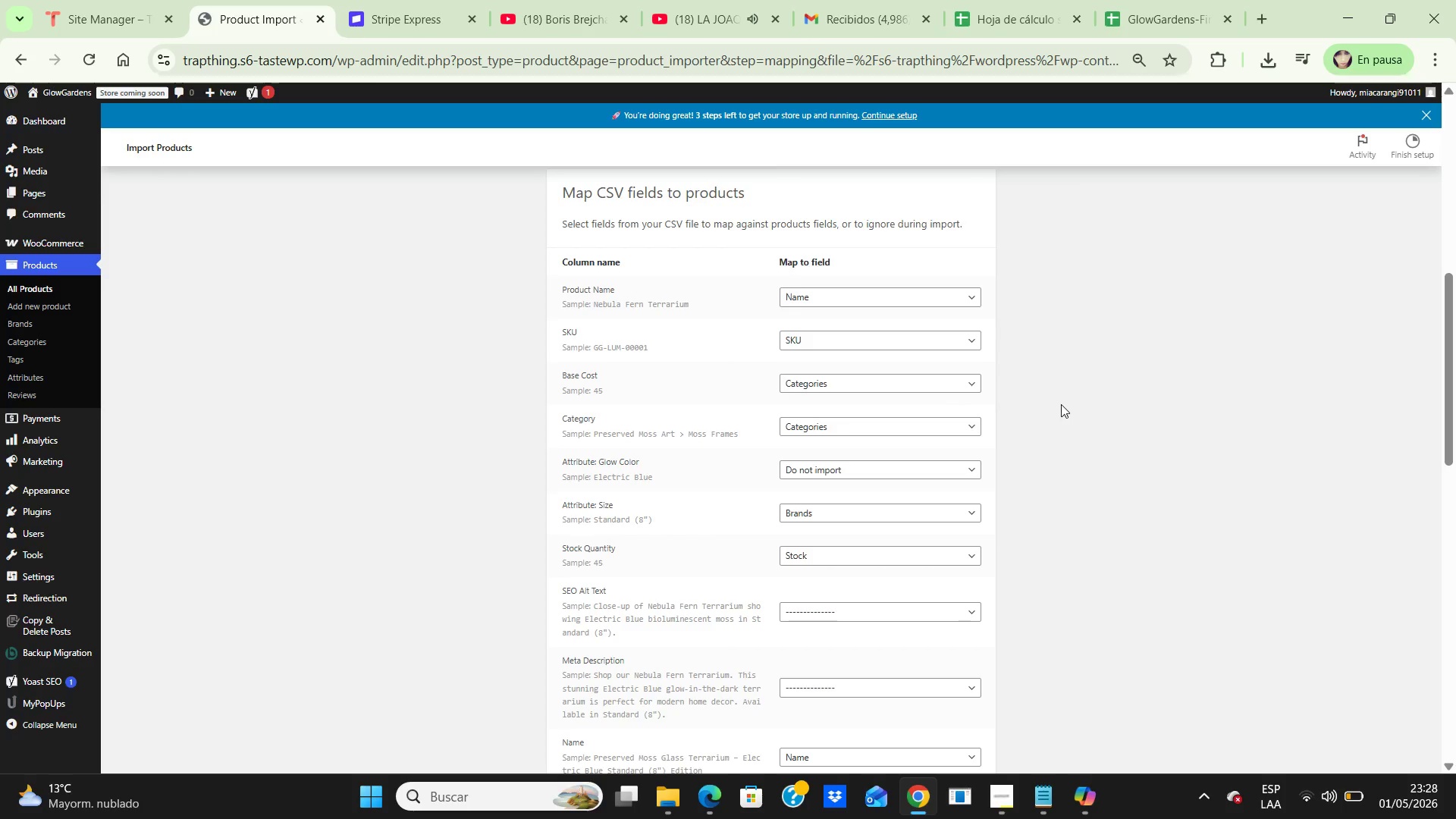 
left_click([1061, 404])
 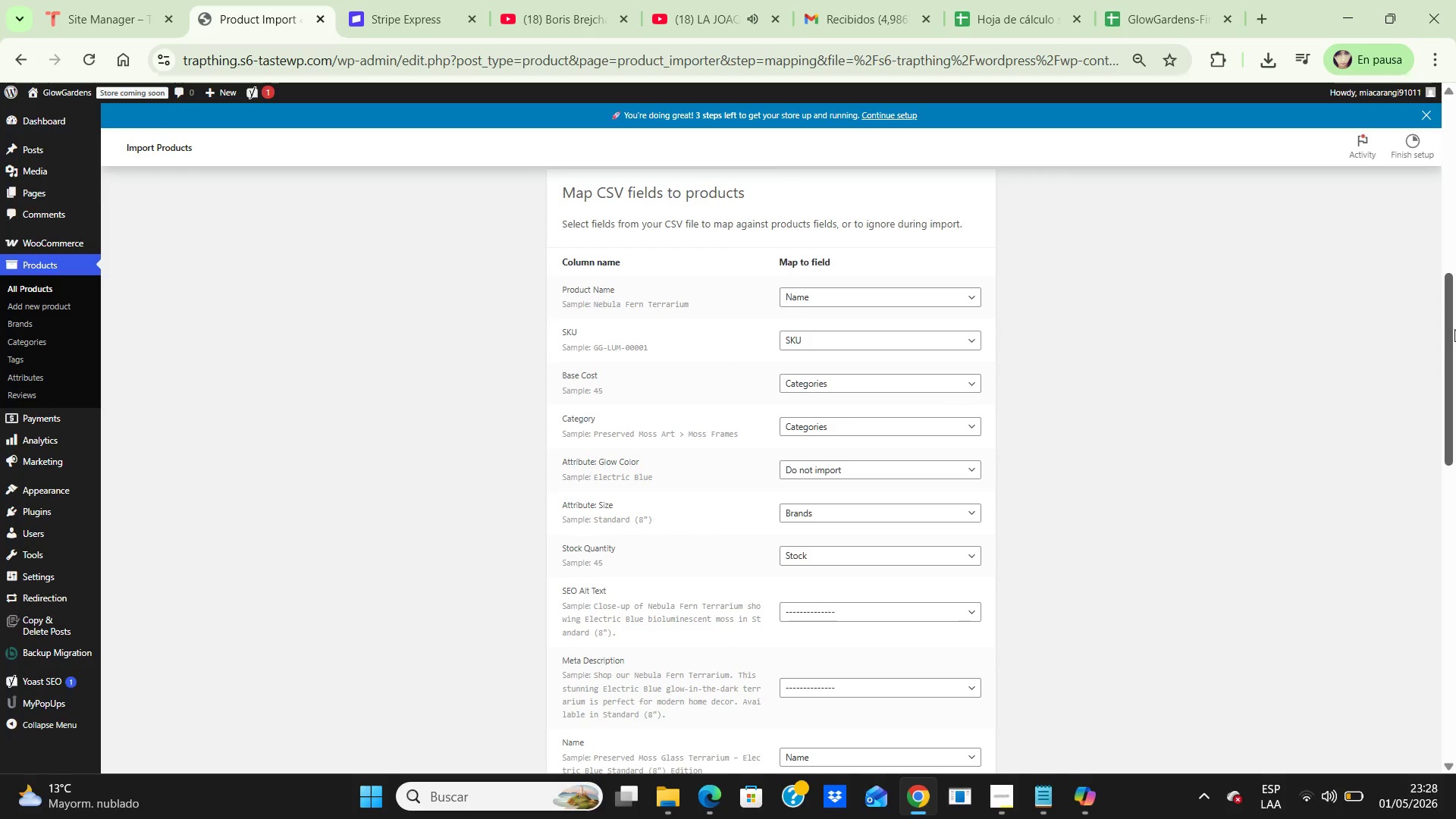 
left_click_drag(start_coordinate=[1453, 333], to_coordinate=[1454, 604])
 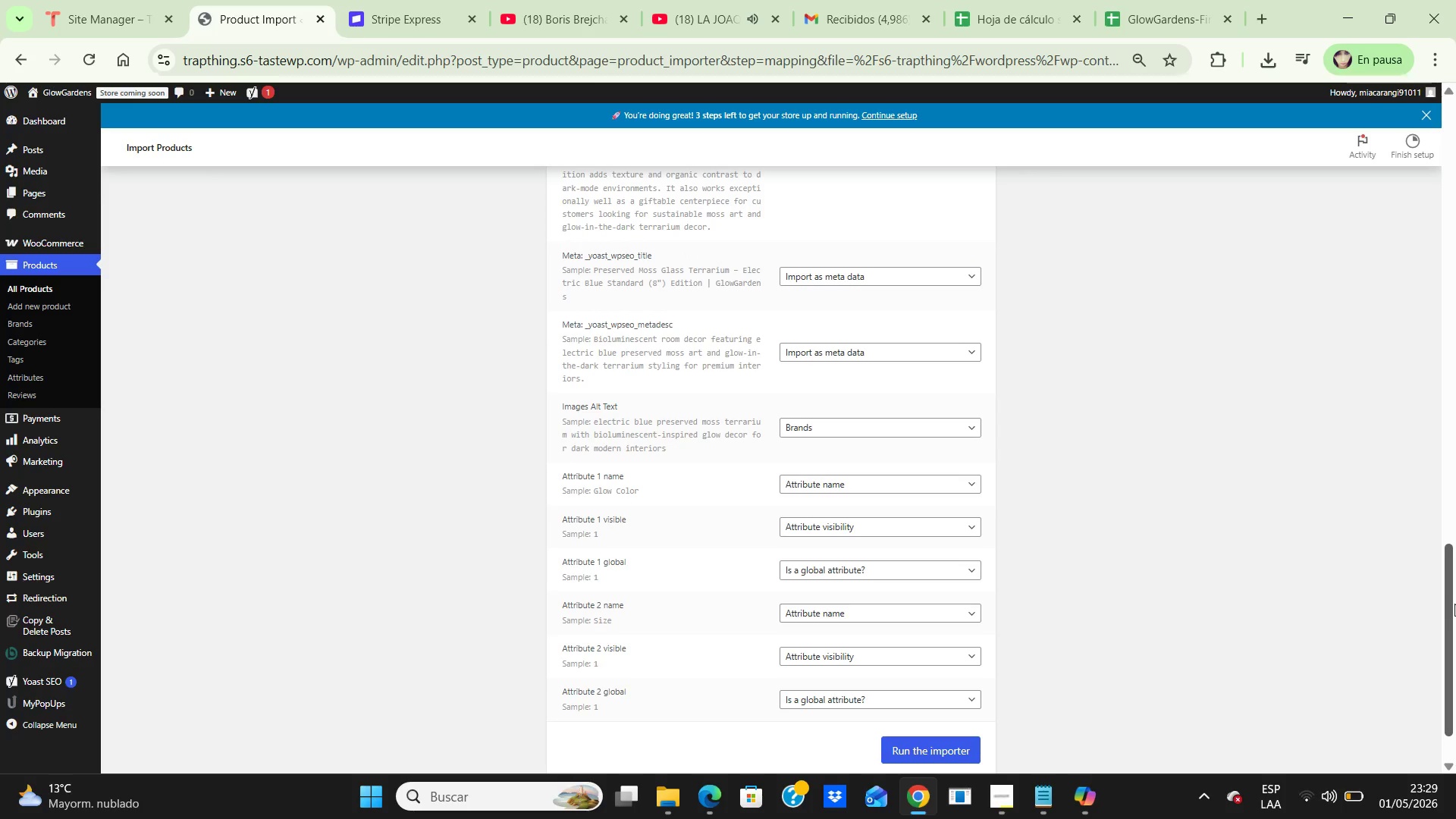 
key(Delete)
 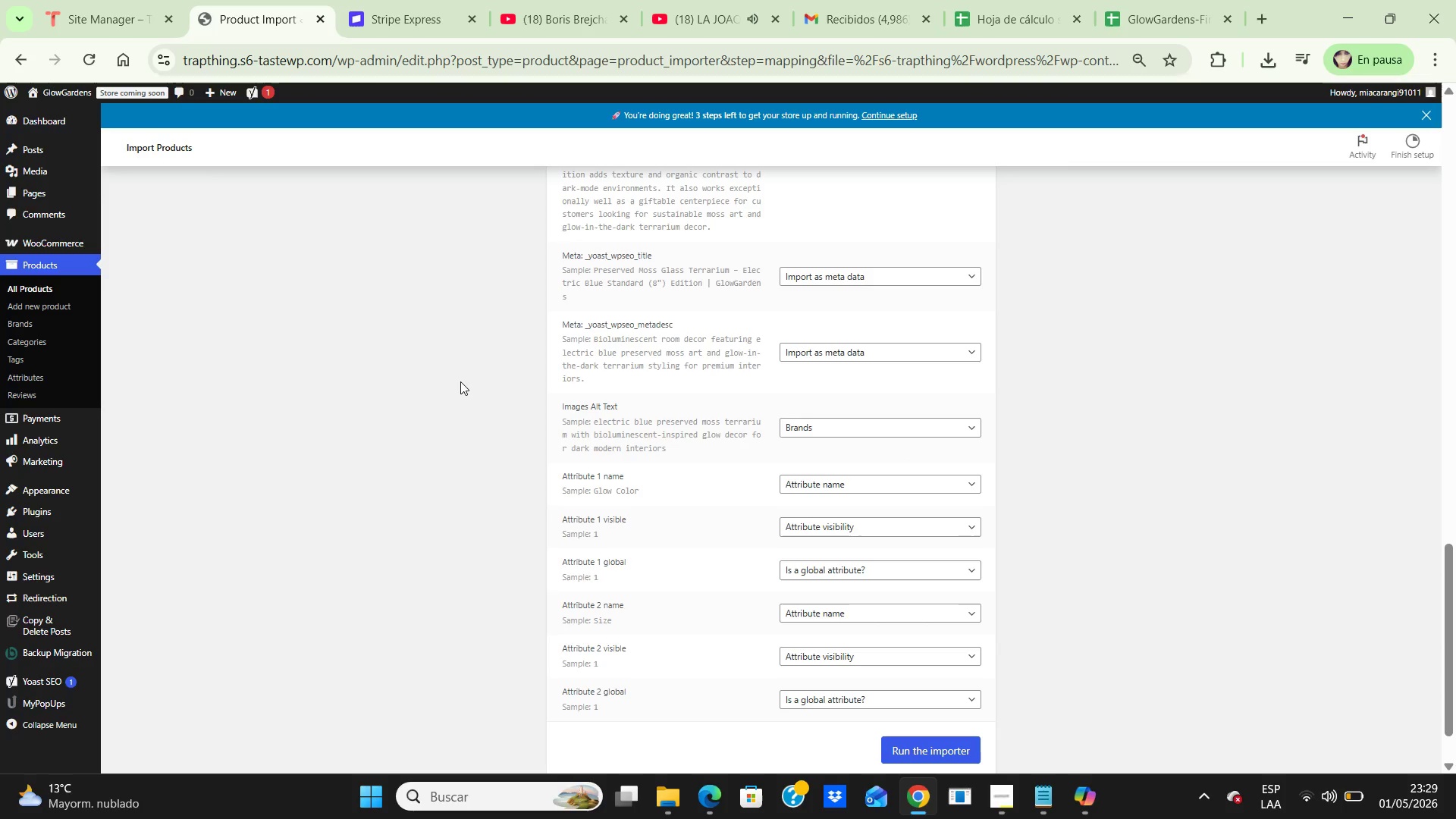 
wait(19.27)
 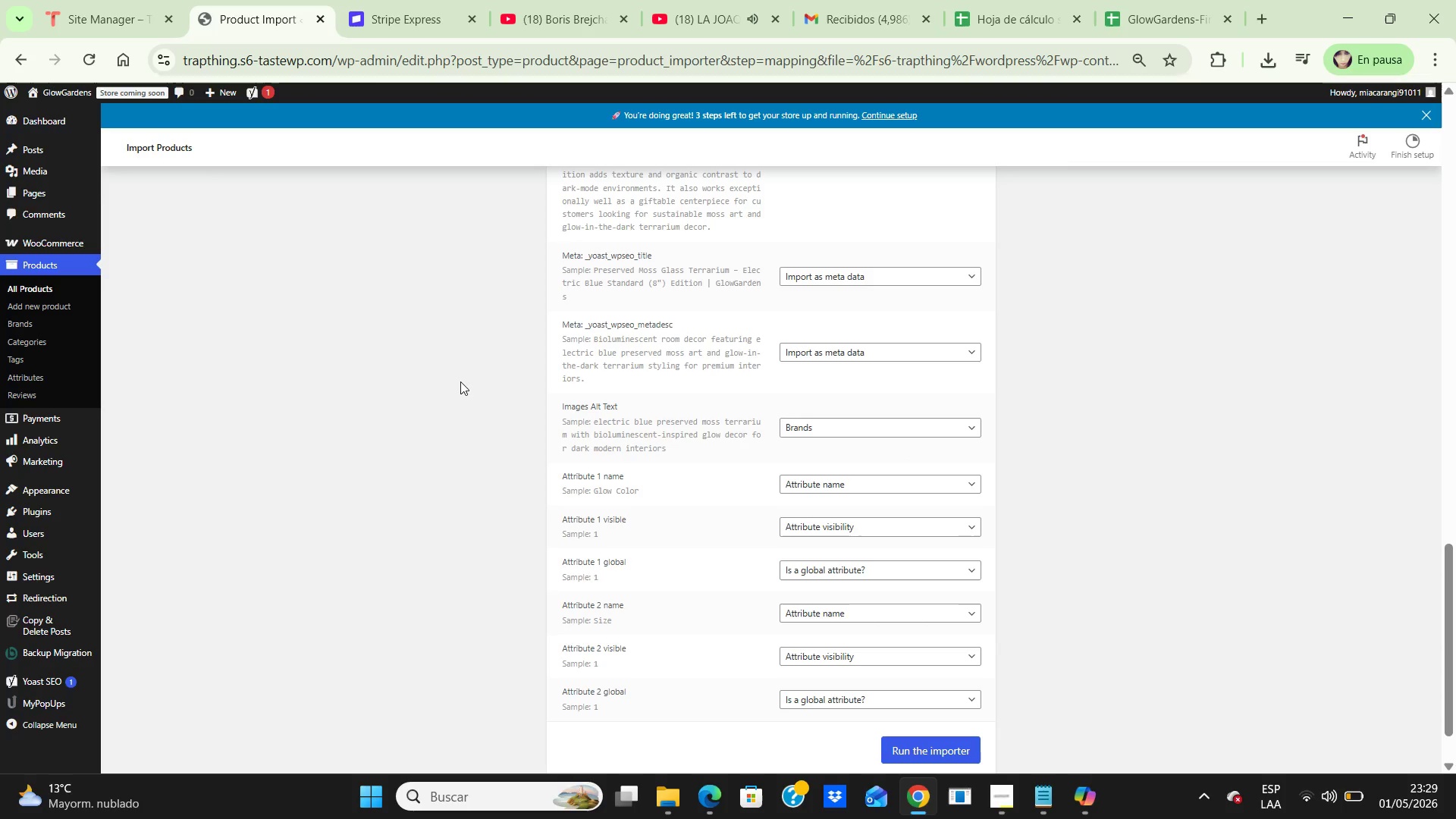 
key(PrintScreen)
 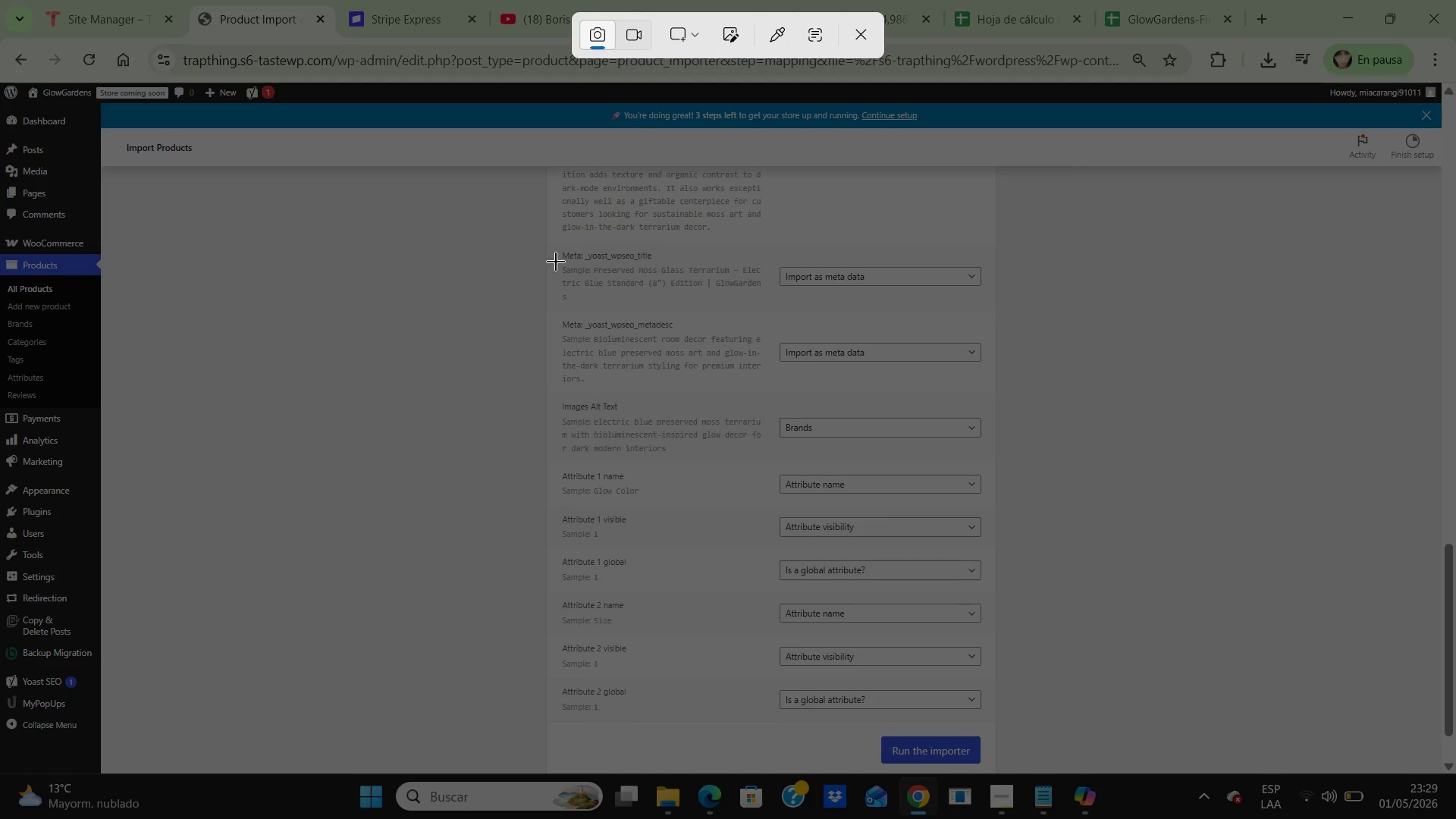 
left_click_drag(start_coordinate=[440, 177], to_coordinate=[1159, 767])
 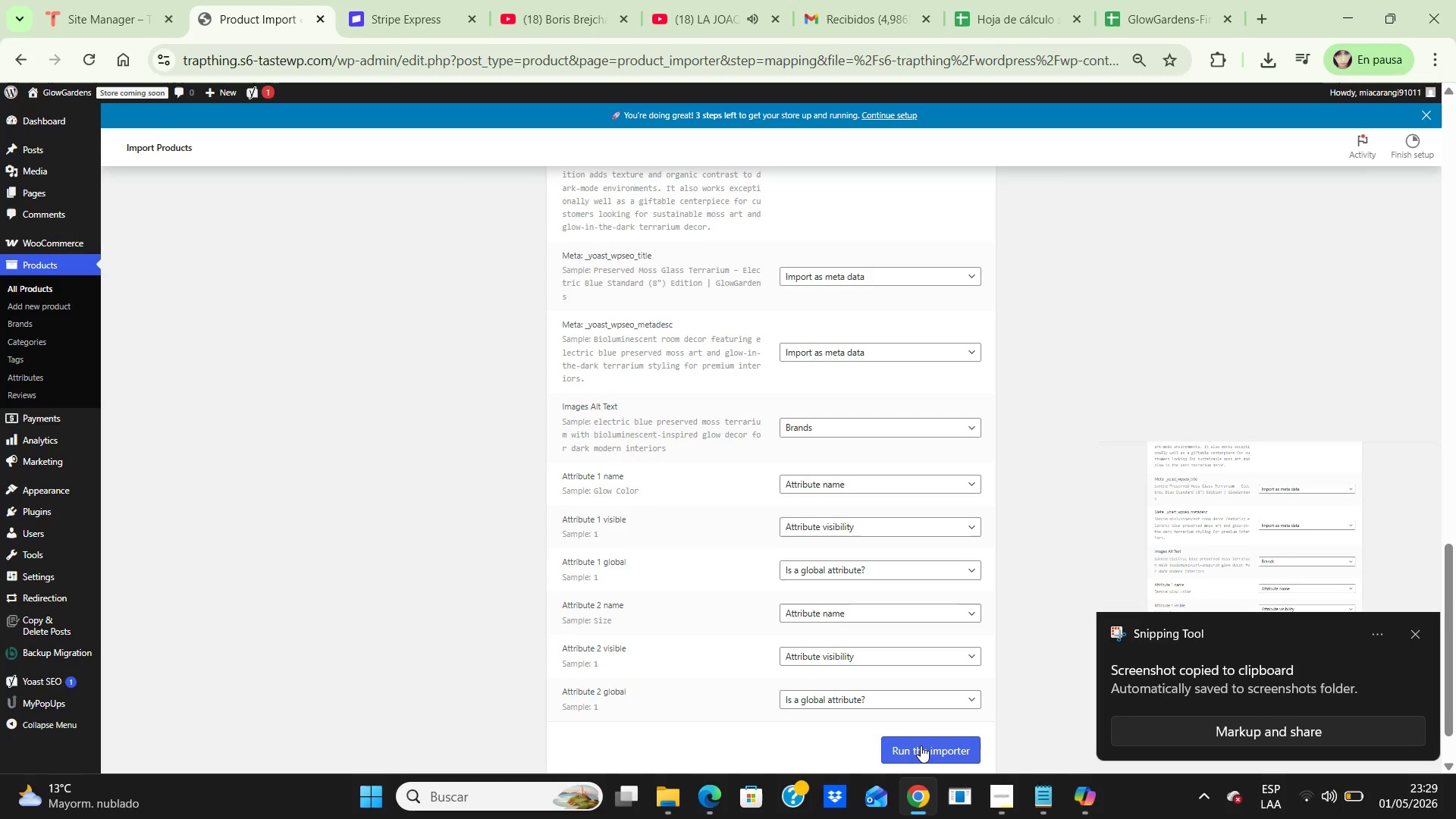 
left_click([921, 745])
 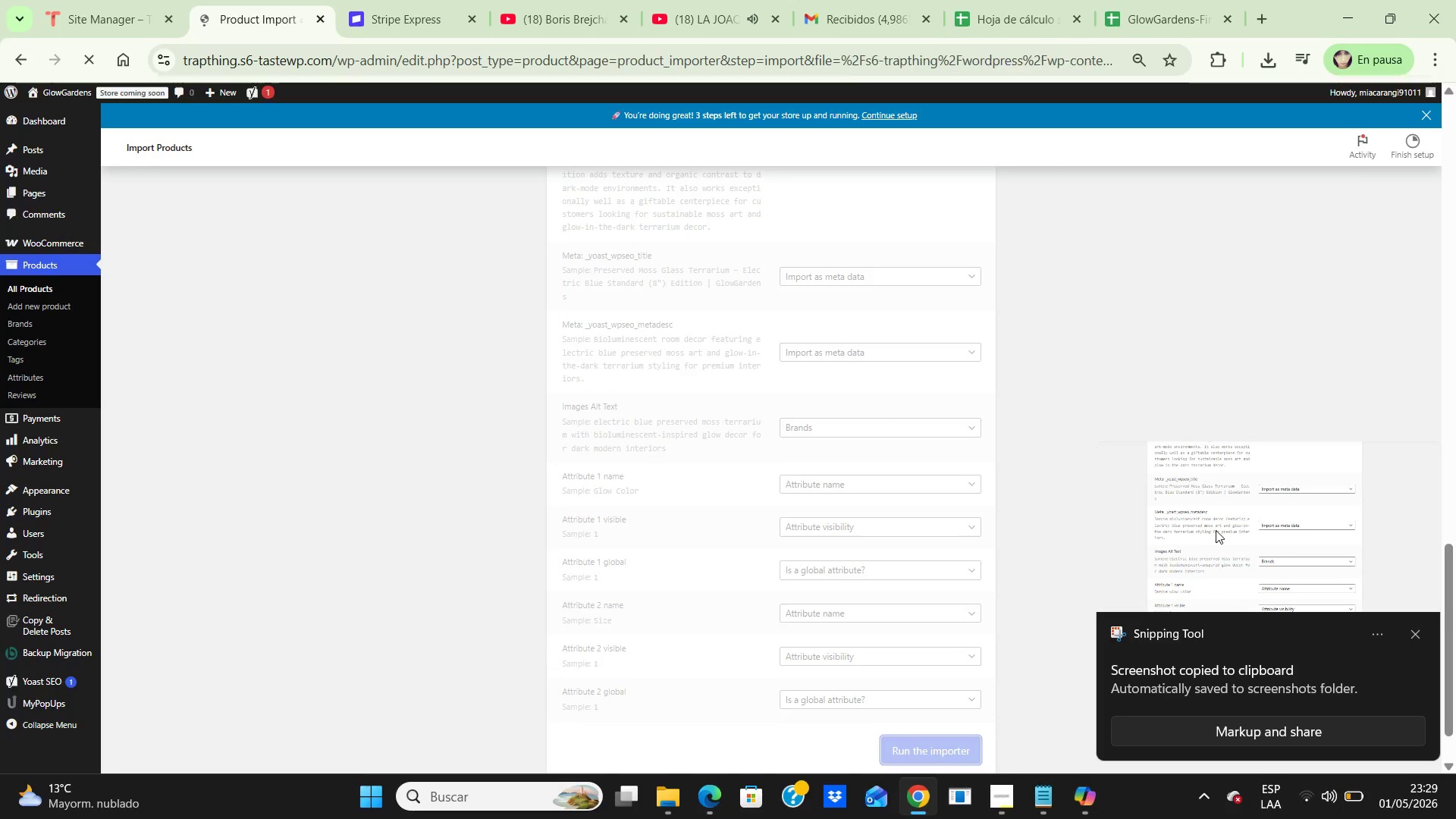 
double_click([1216, 530])
 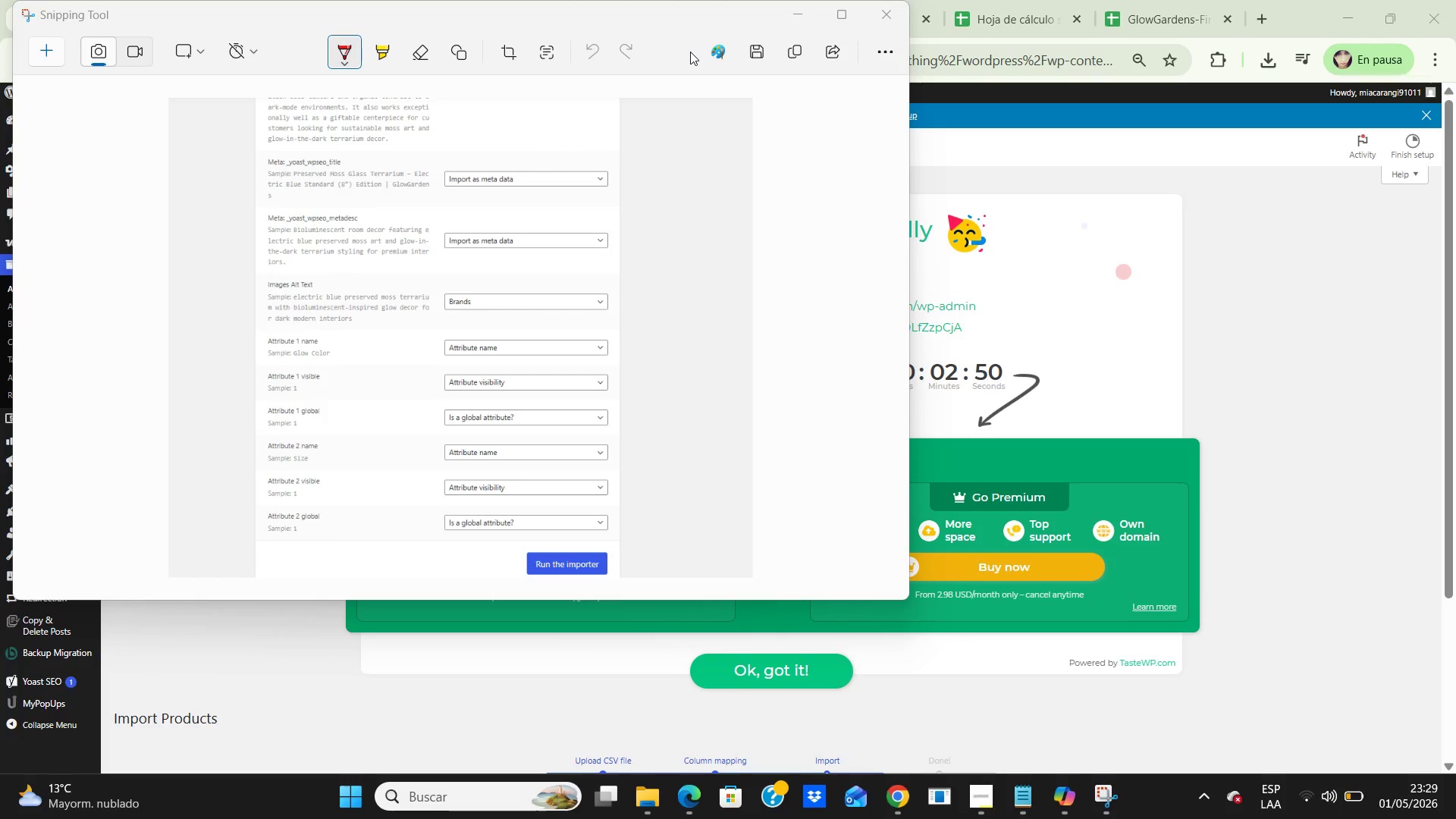 
left_click([753, 53])
 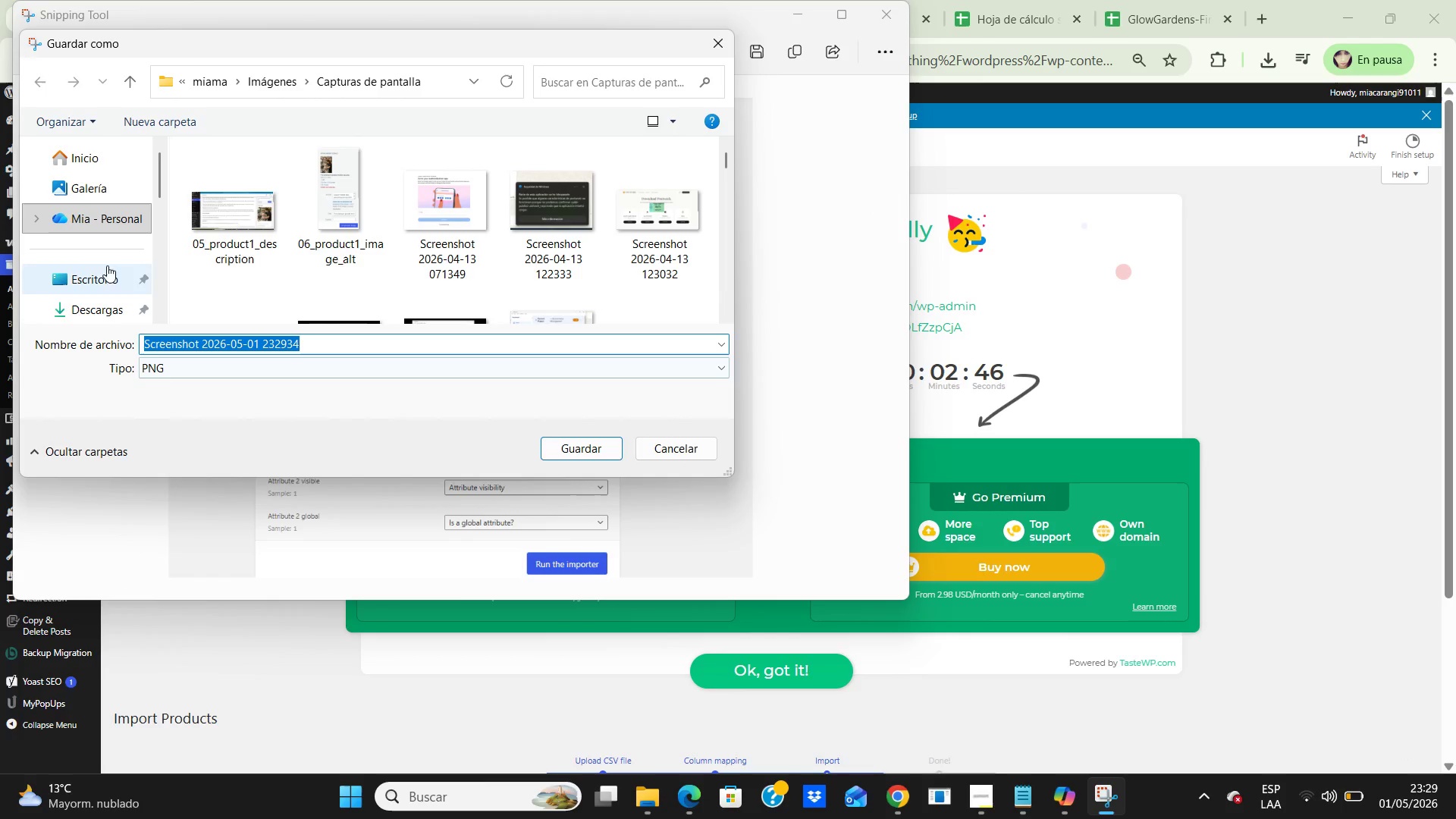 
double_click([89, 266])
 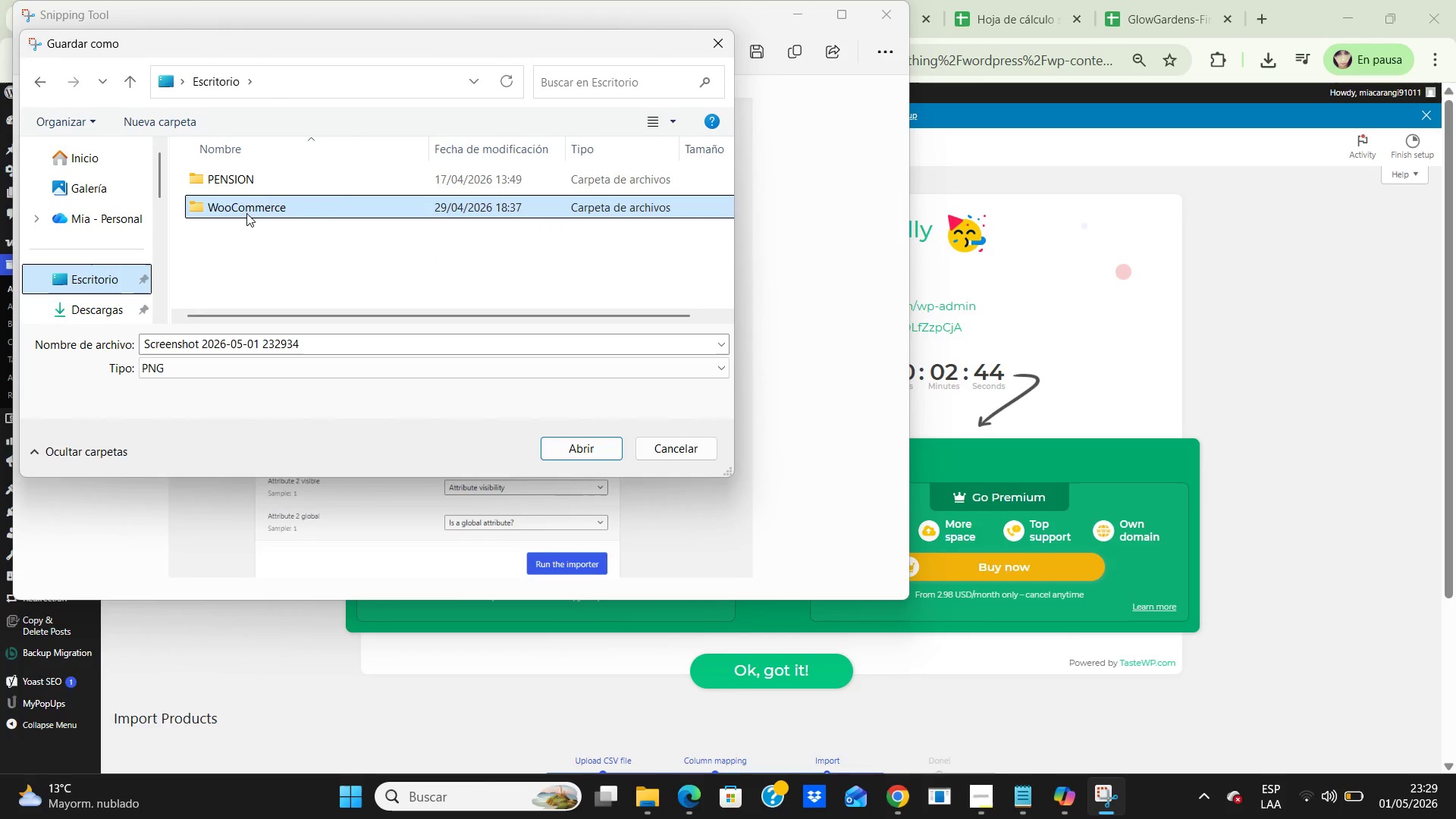 
double_click([246, 213])
 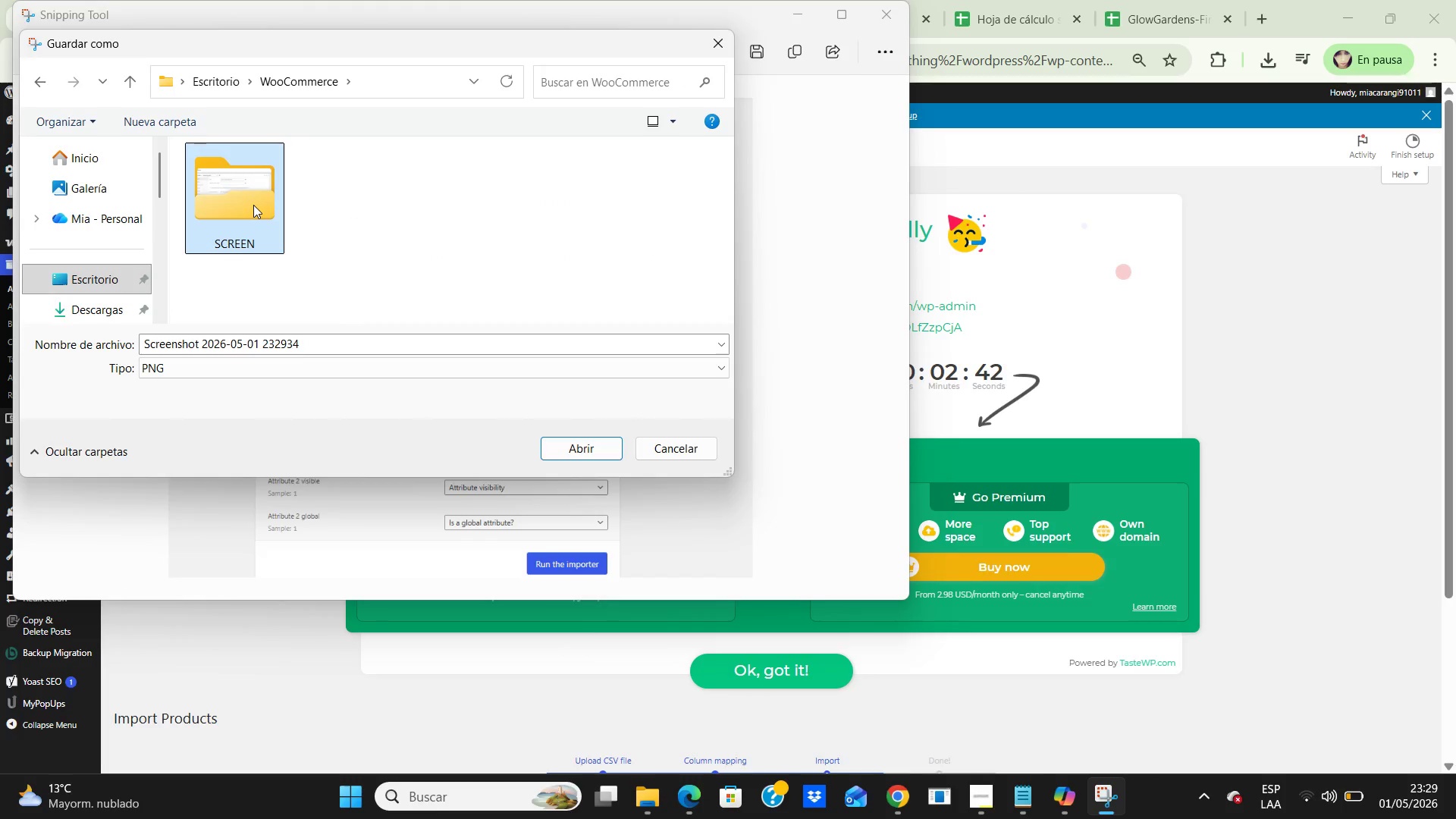 
double_click([253, 205])
 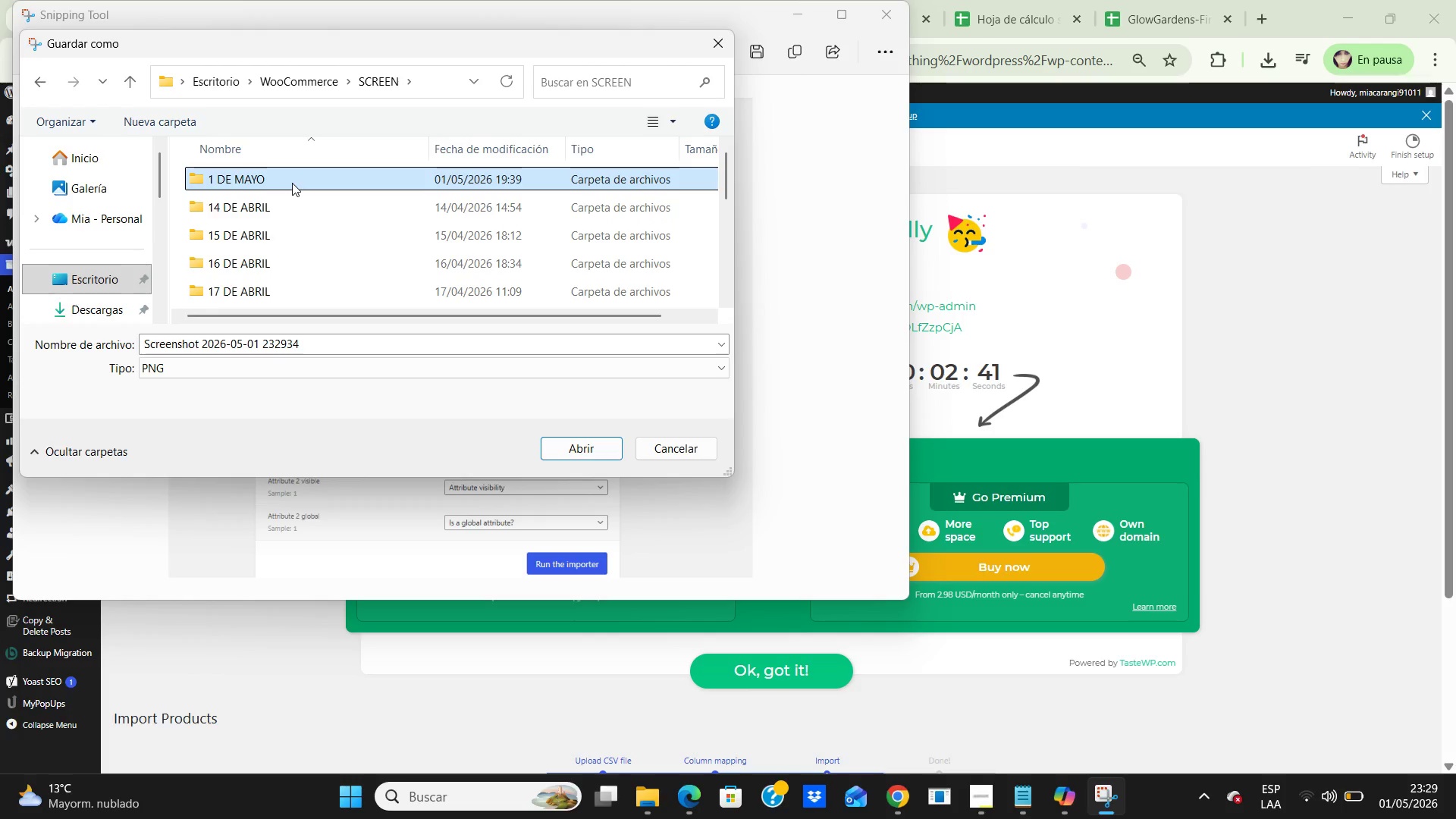 
double_click([292, 183])
 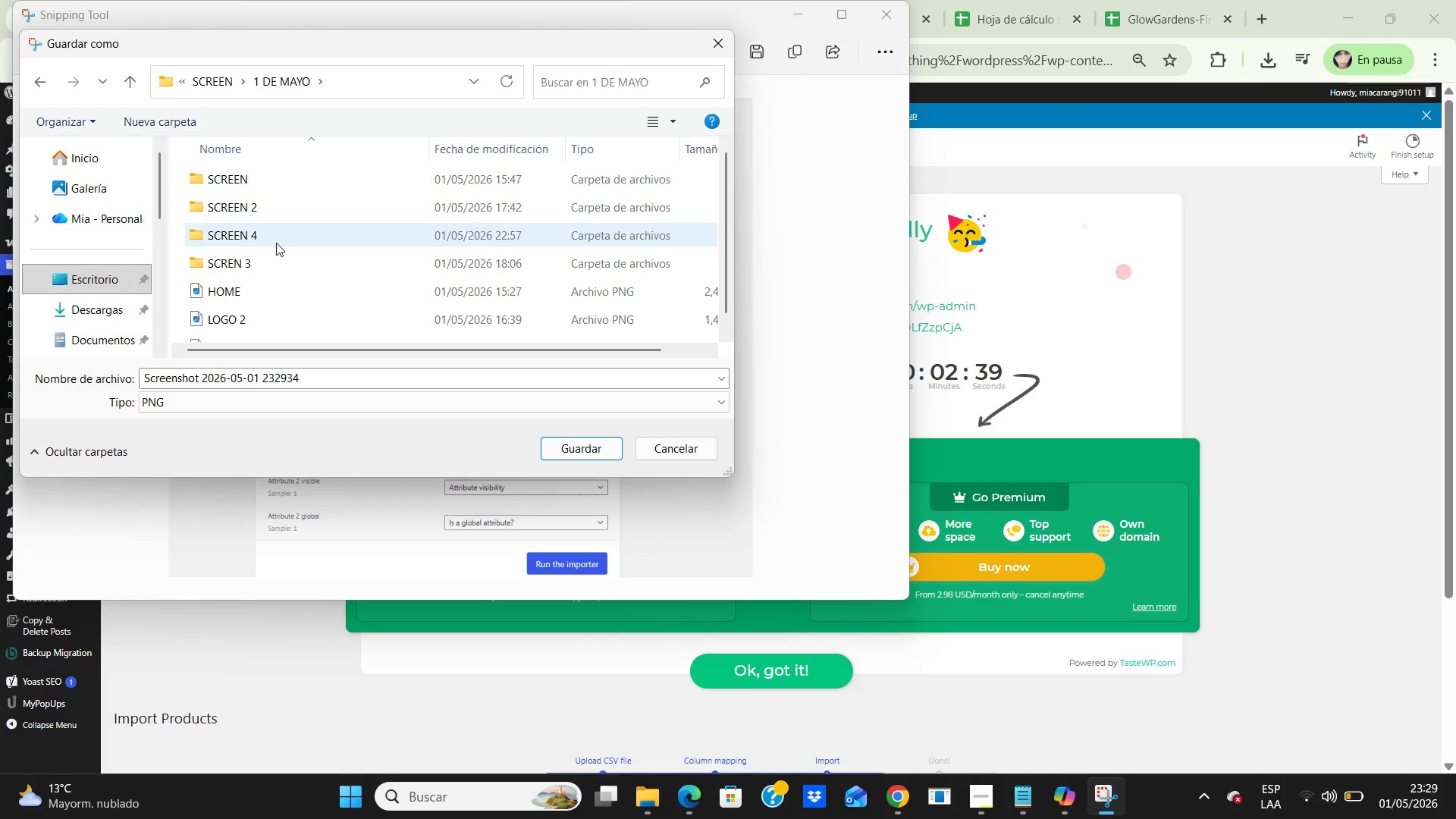 
double_click([276, 243])
 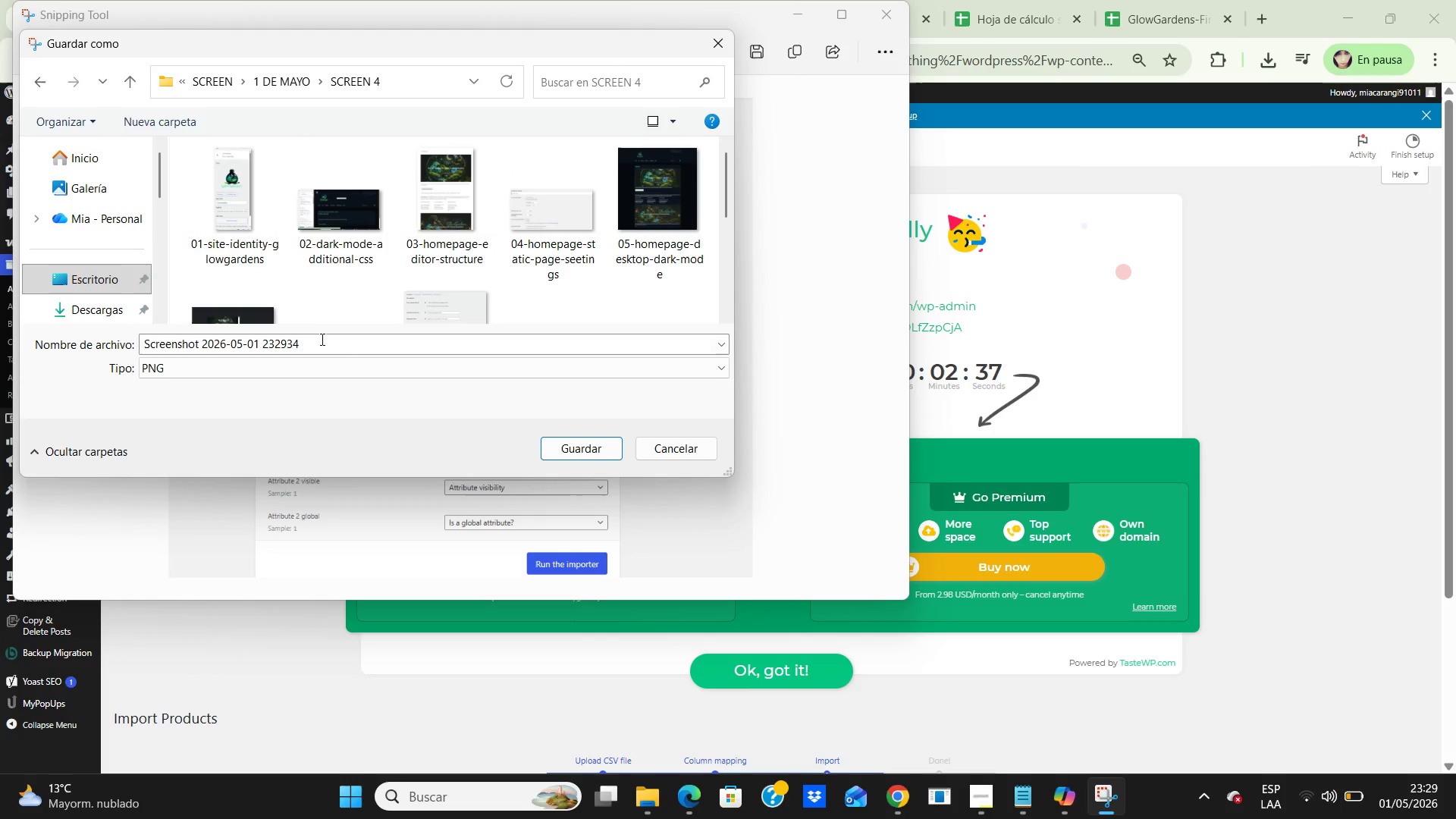 
left_click([318, 340])
 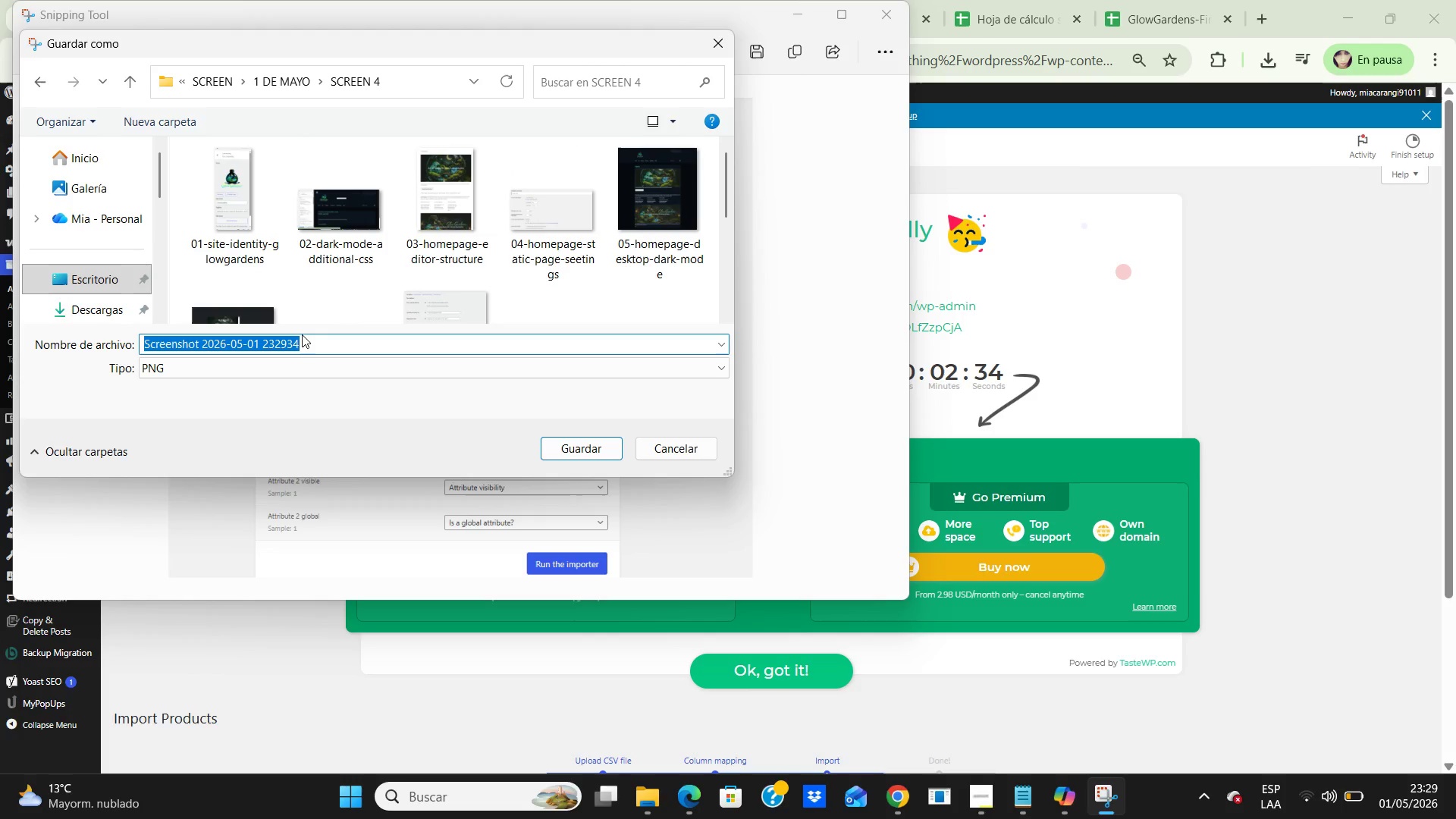 
type(17-column-mapping-glowgrdens.png)
 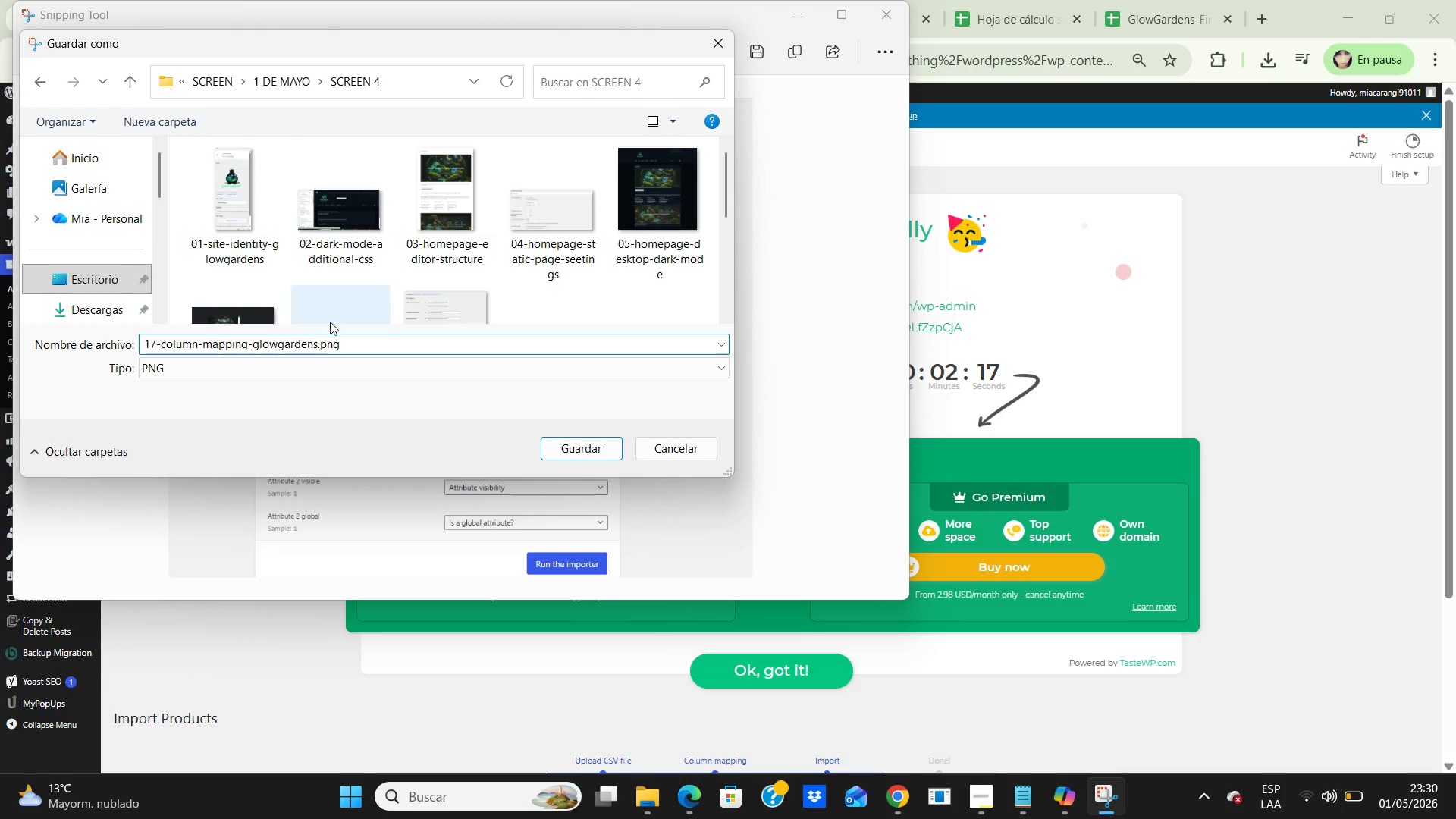 
left_click([551, 447])
 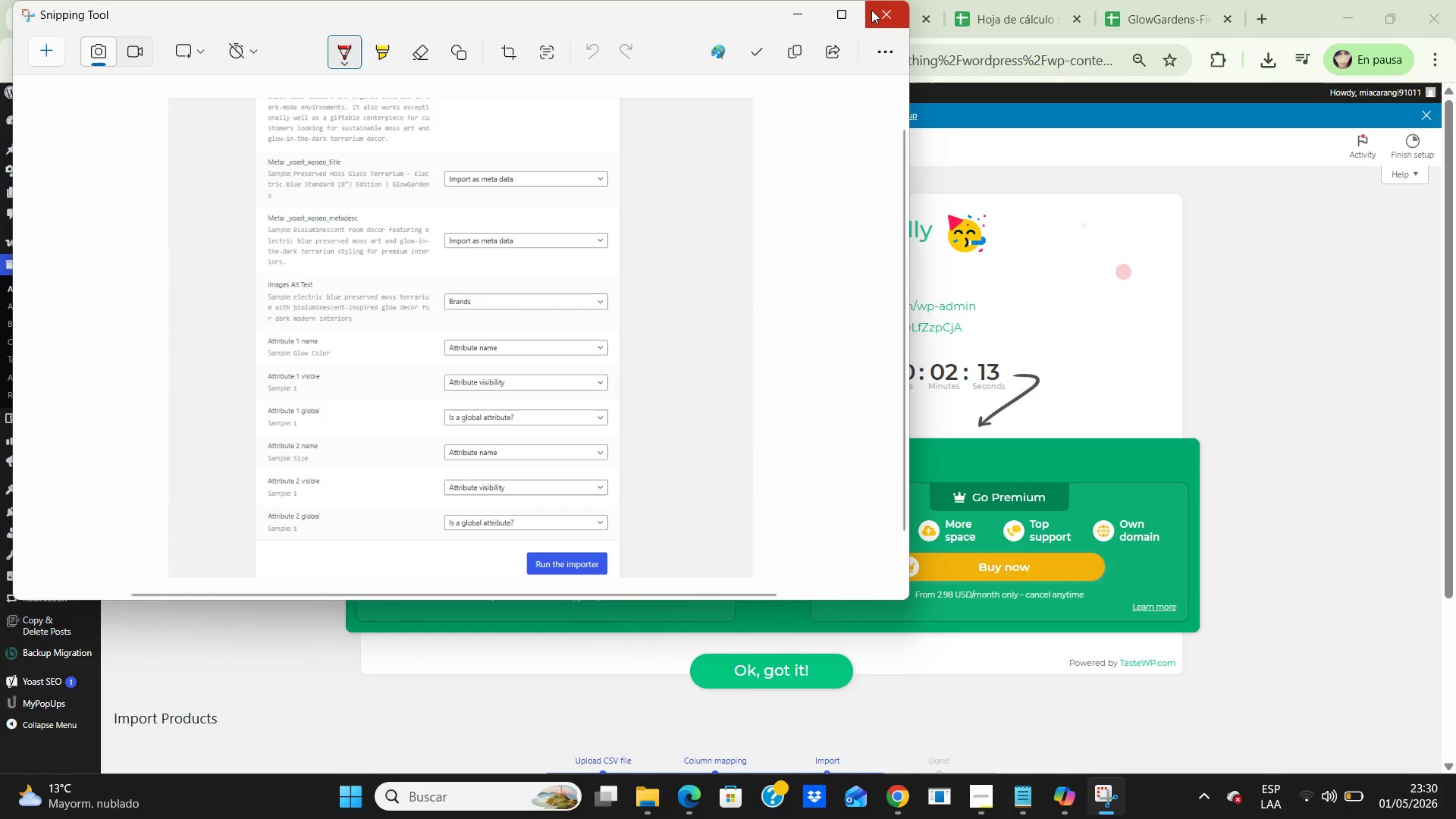 
left_click([870, 11])
 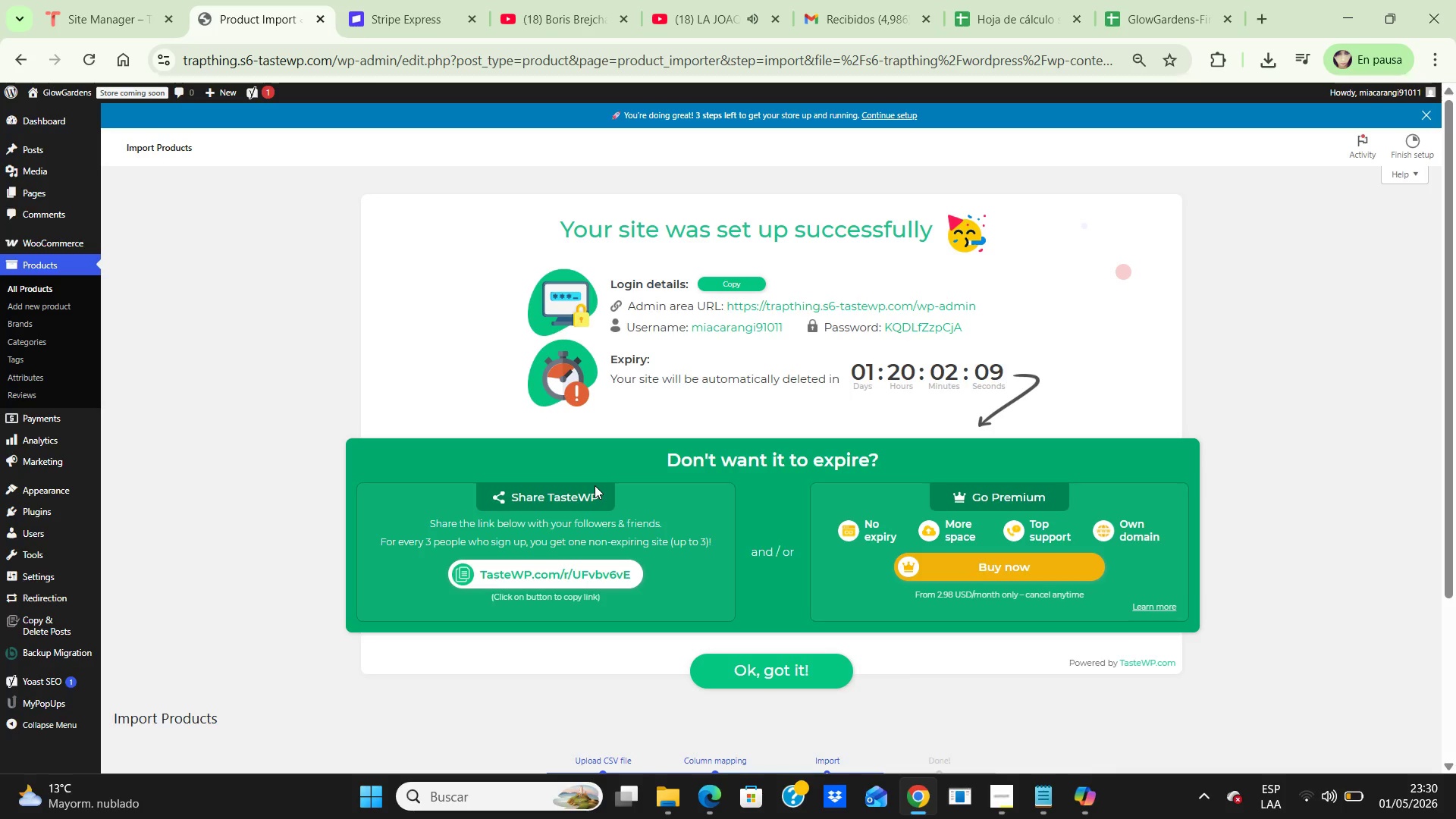 
wait(5.08)
 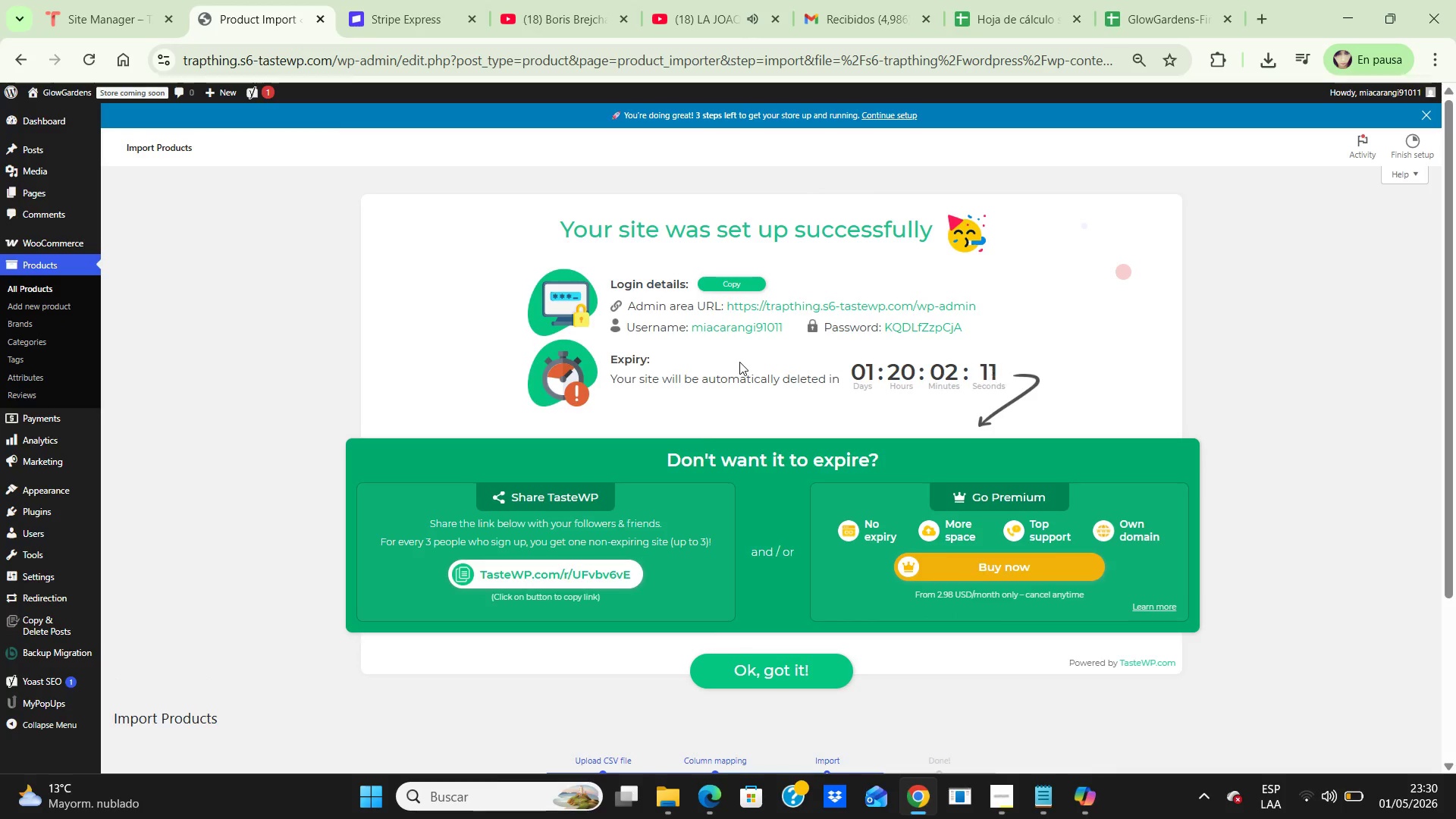 
key(Control+NumpadAdd)
 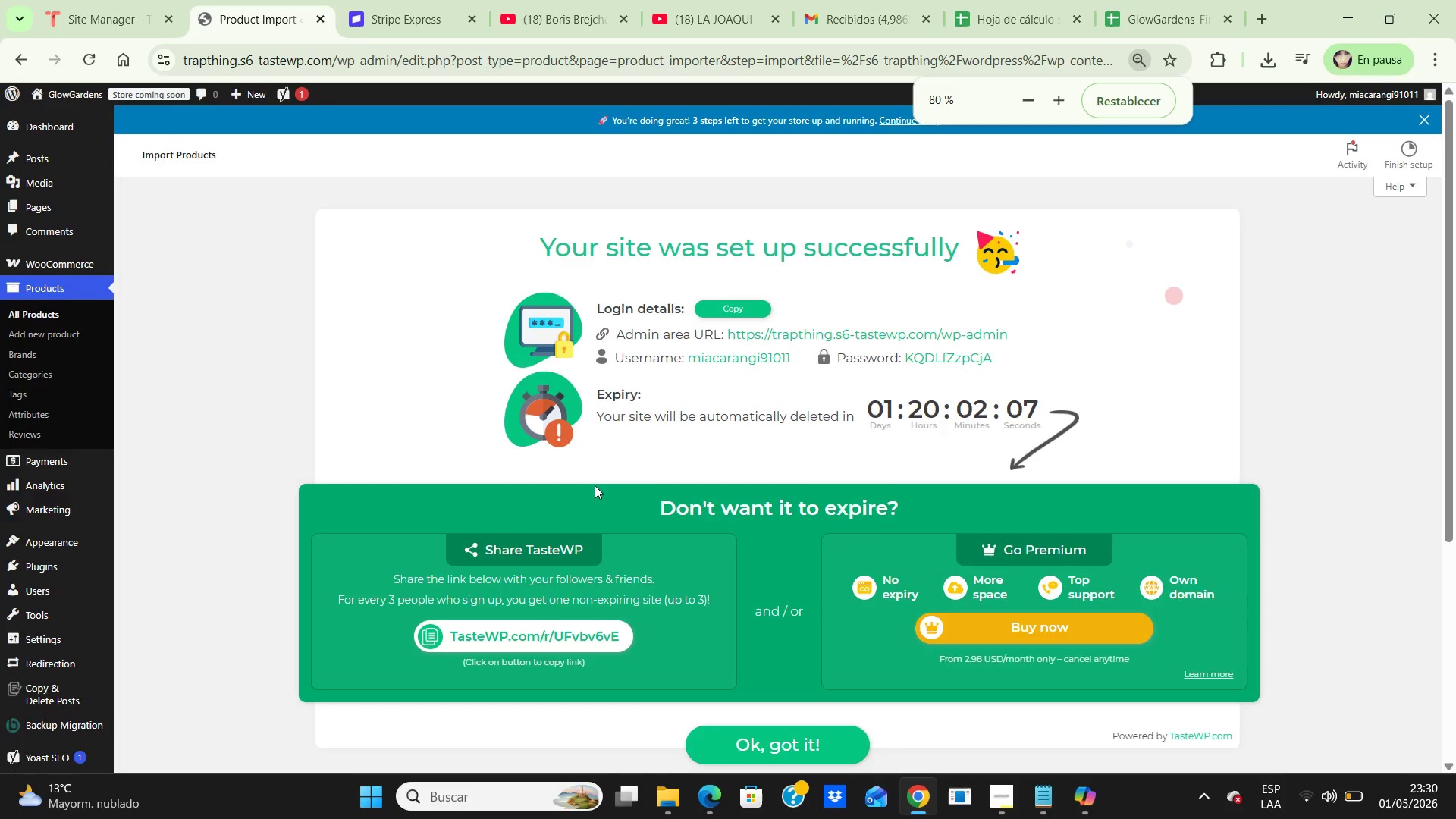 
key(Control+NumpadAdd)
 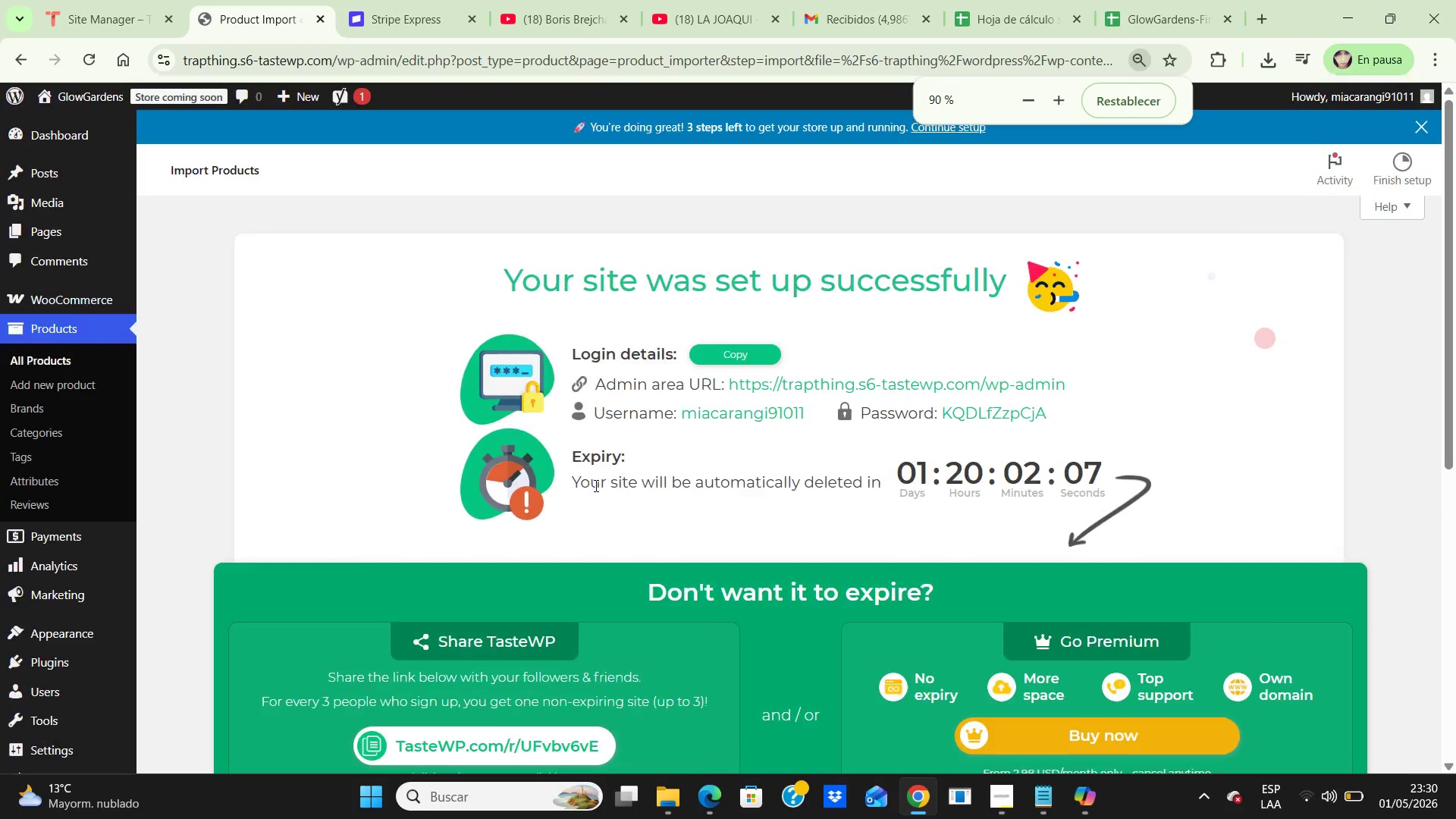 
key(Control+NumpadAdd)
 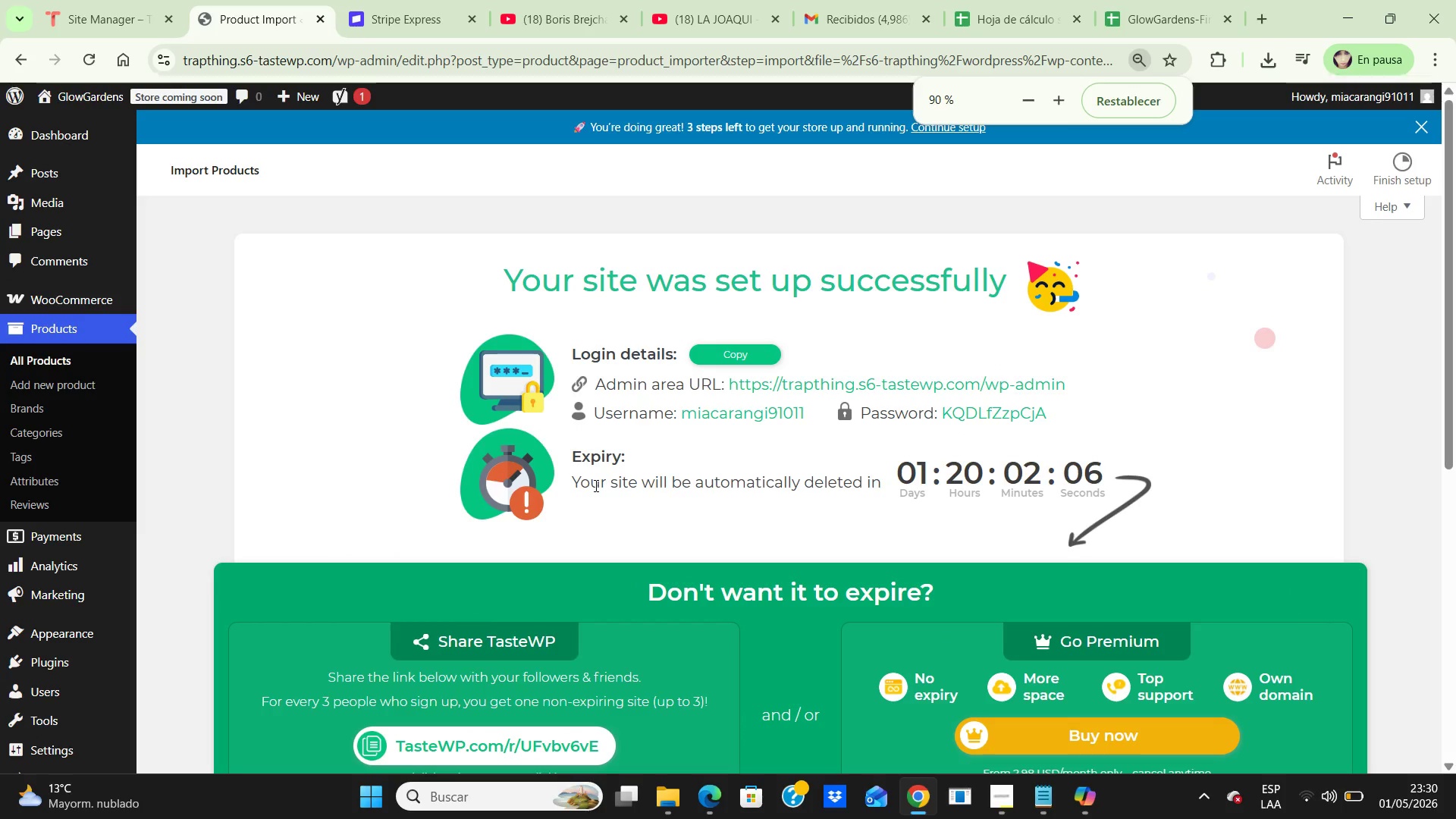 
key(Control+NumpadAdd)
 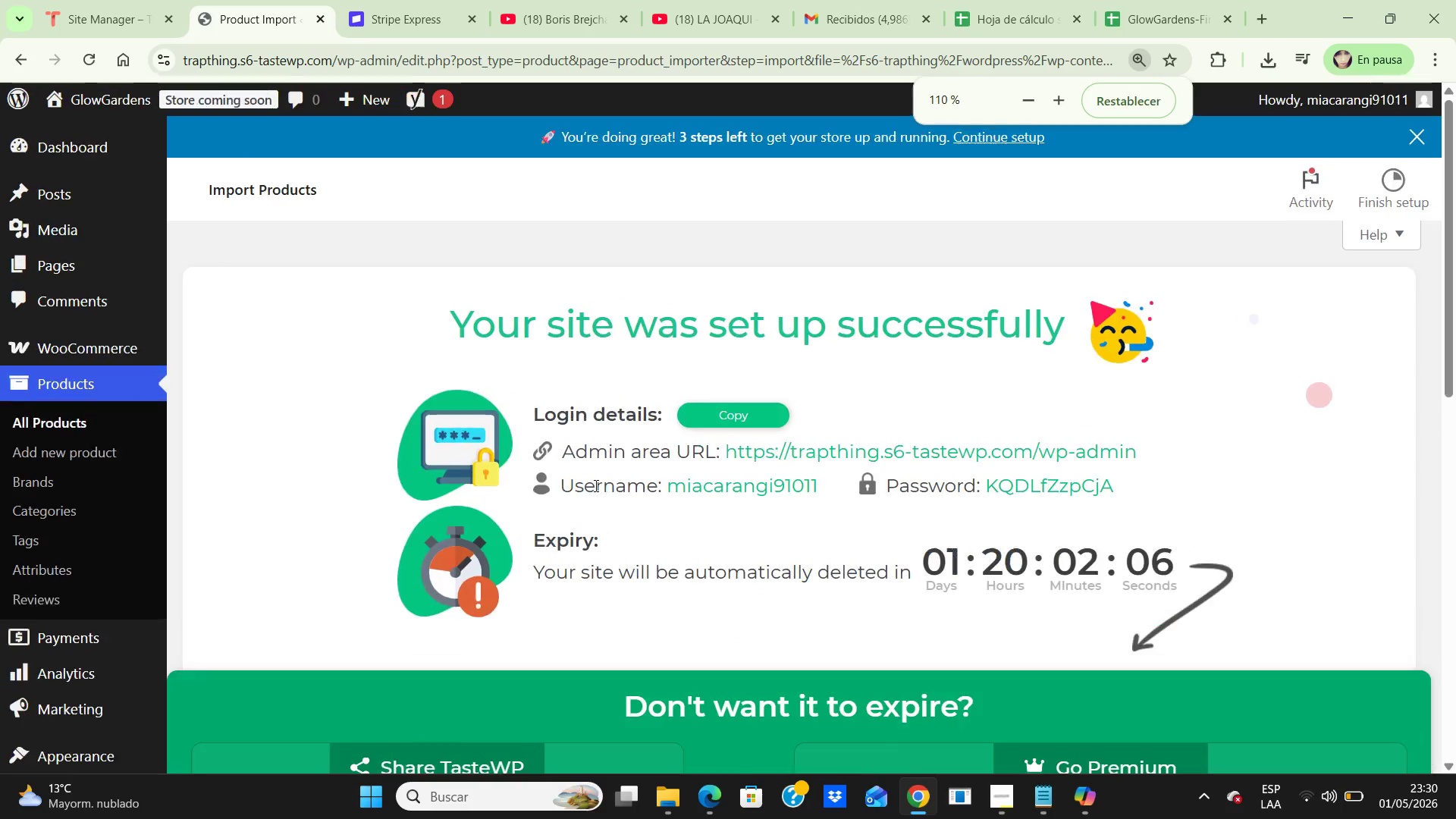 
key(Control+NumpadAdd)
 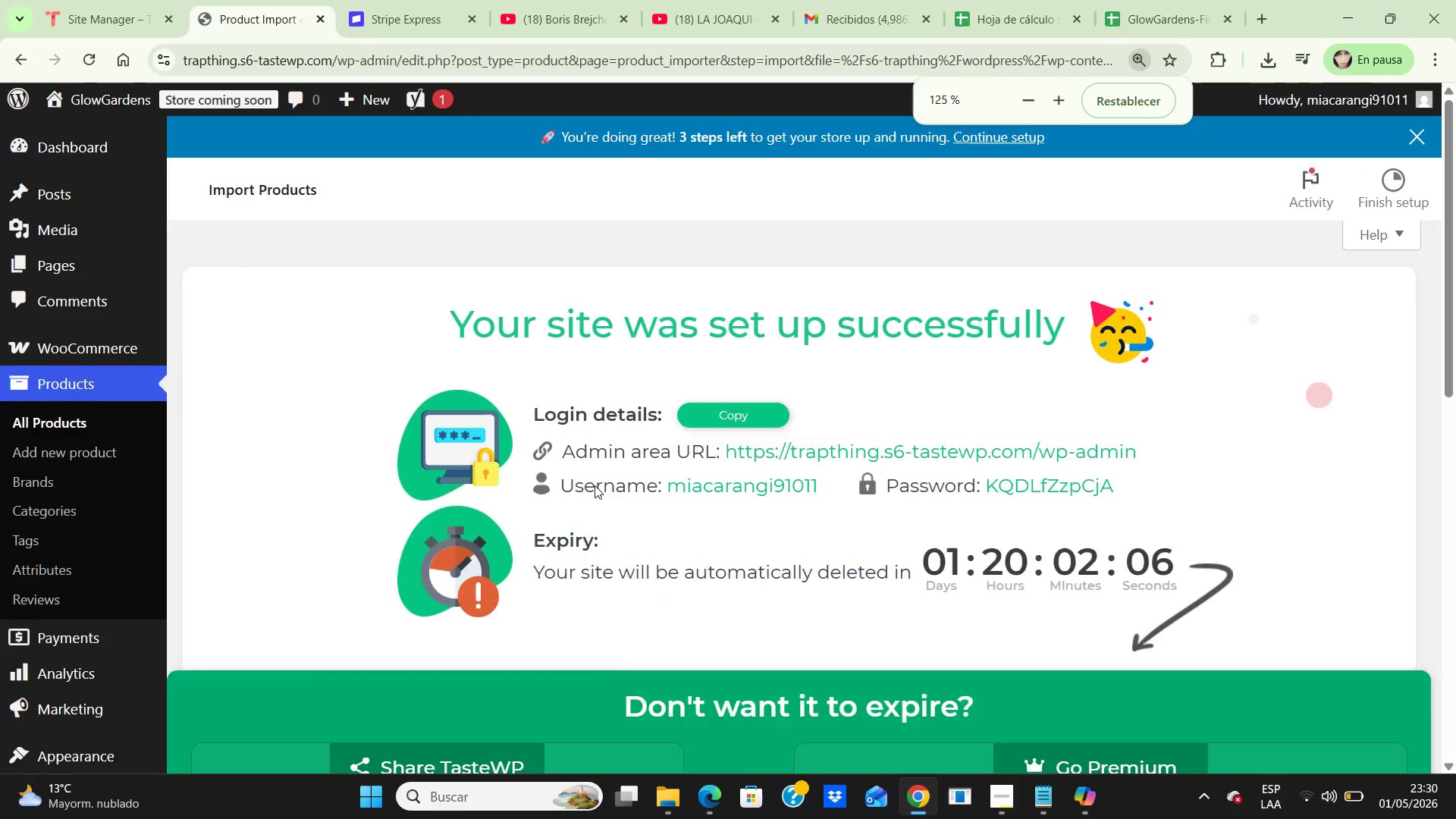 
key(Control+NumpadAdd)
 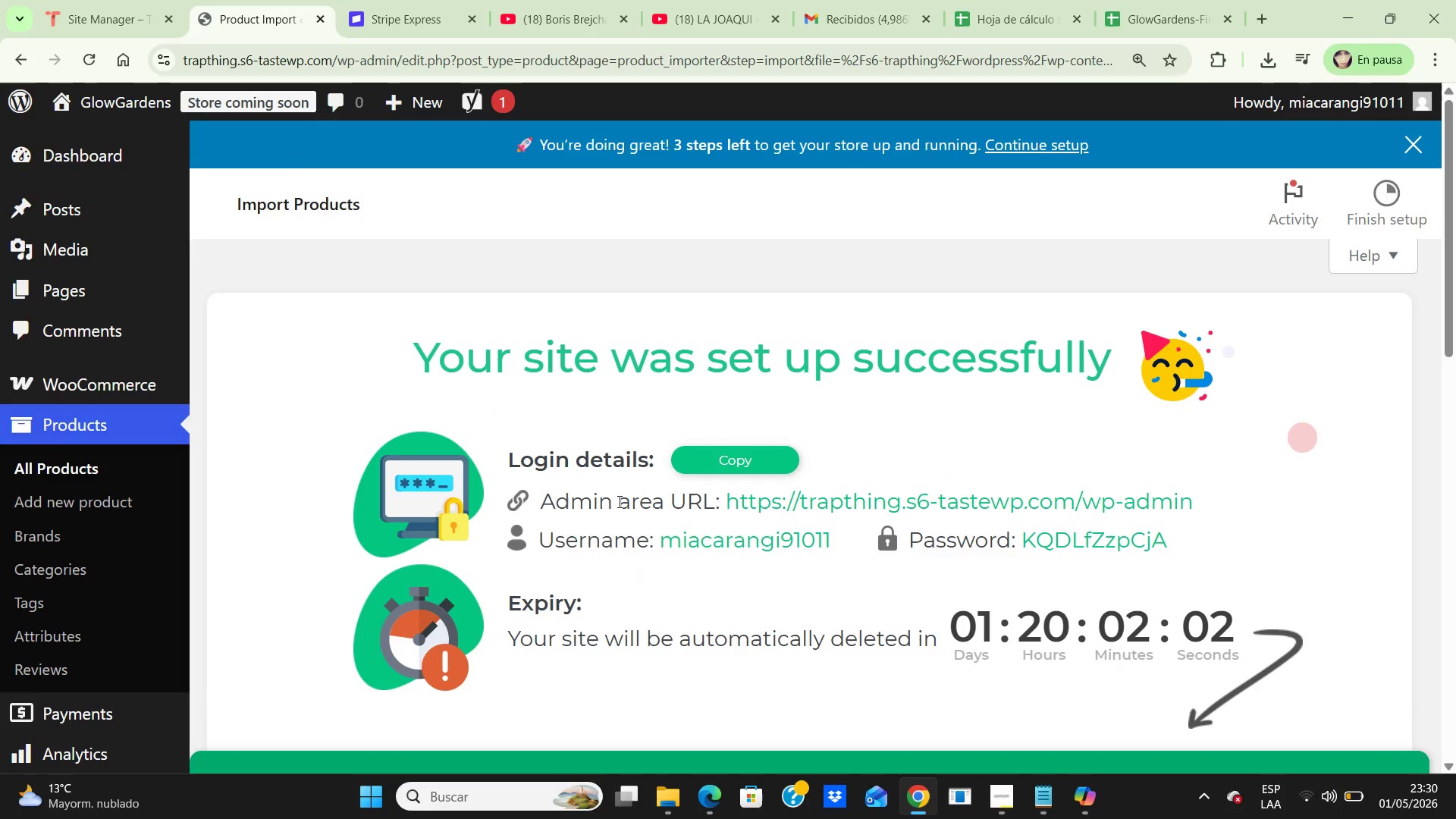 
wait(8.89)
 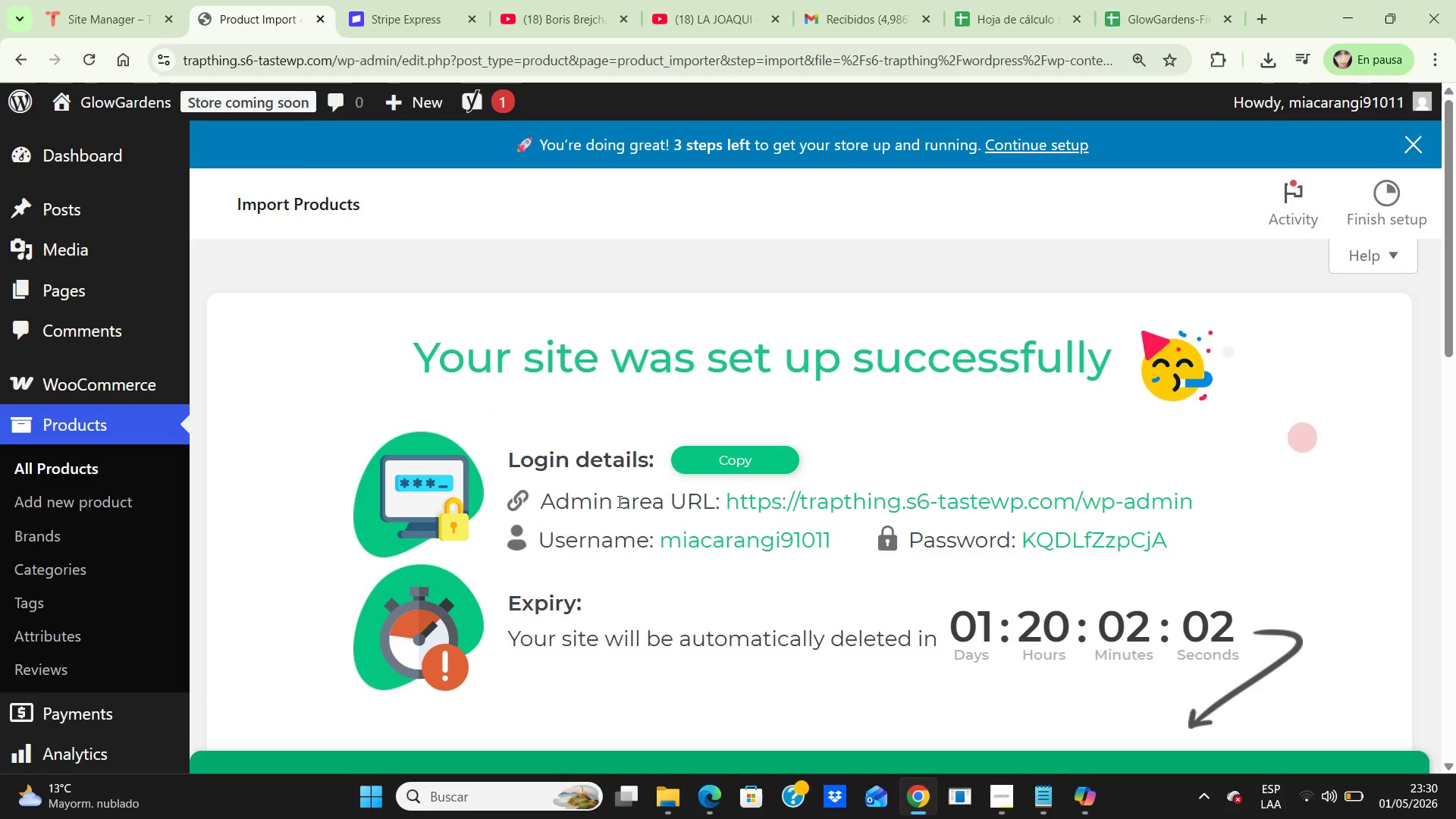 
left_click_drag(start_coordinate=[1449, 255], to_coordinate=[1455, 777])
 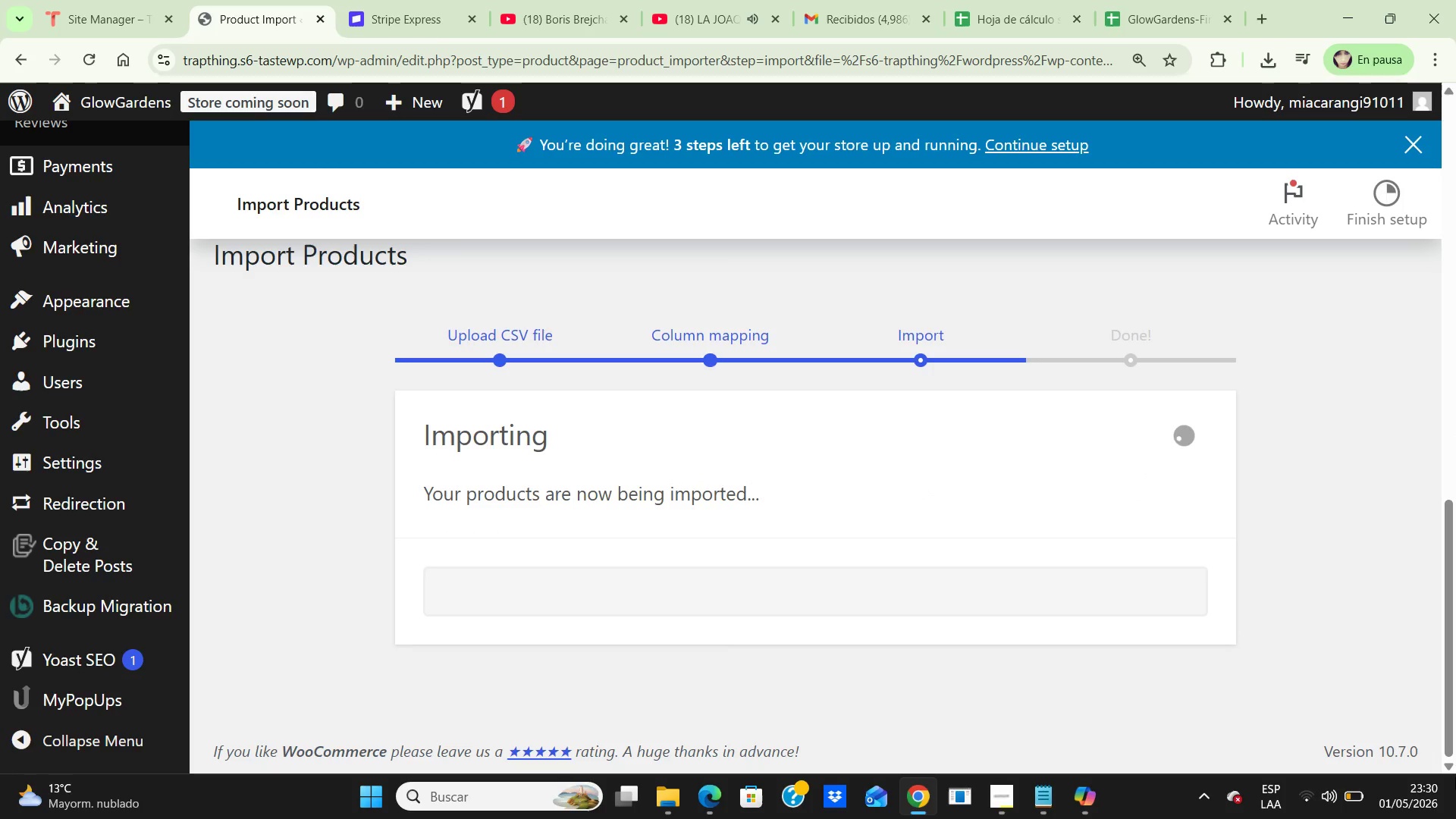 
wait(10.12)
 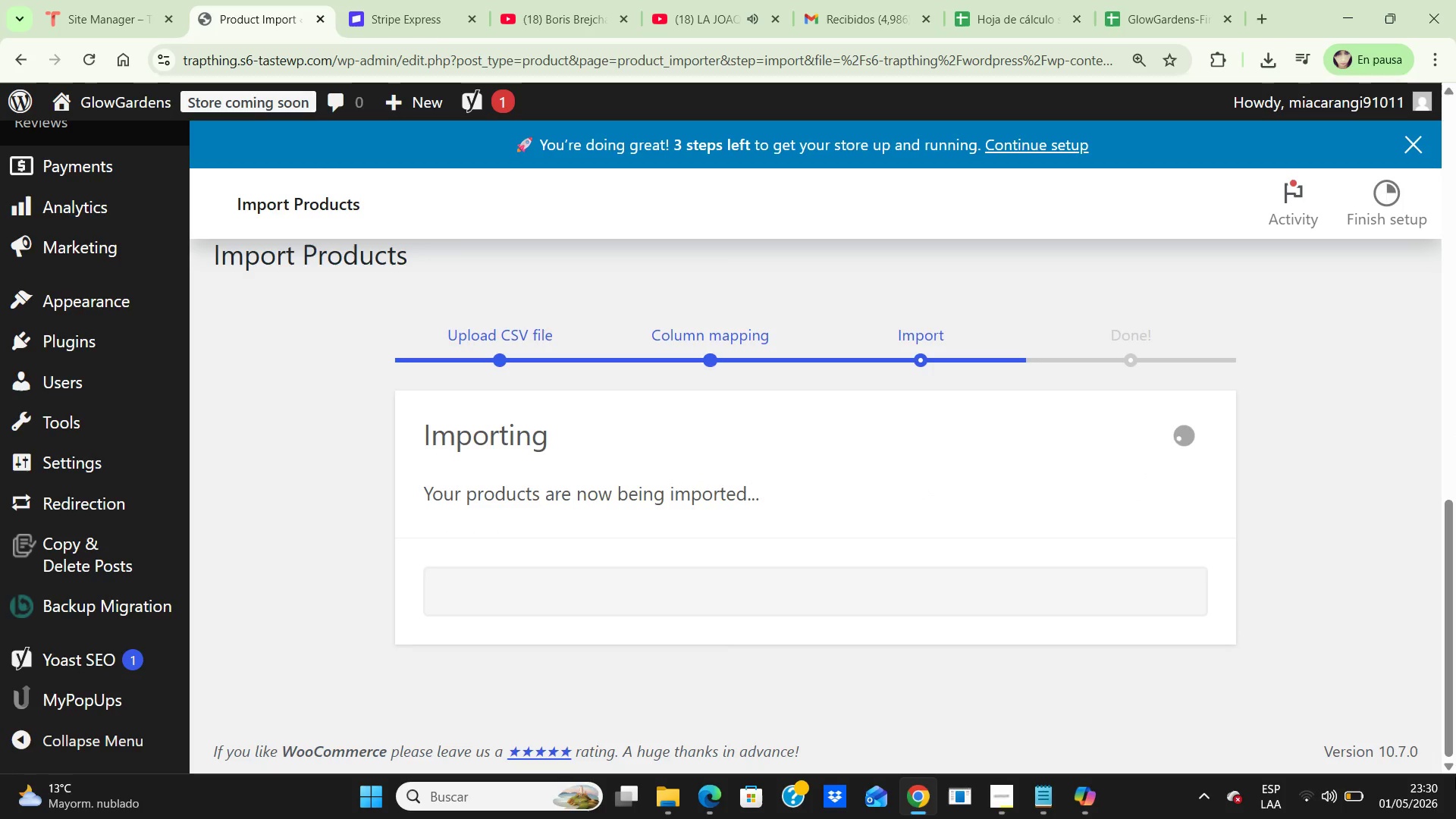 
left_click([1006, 807])